 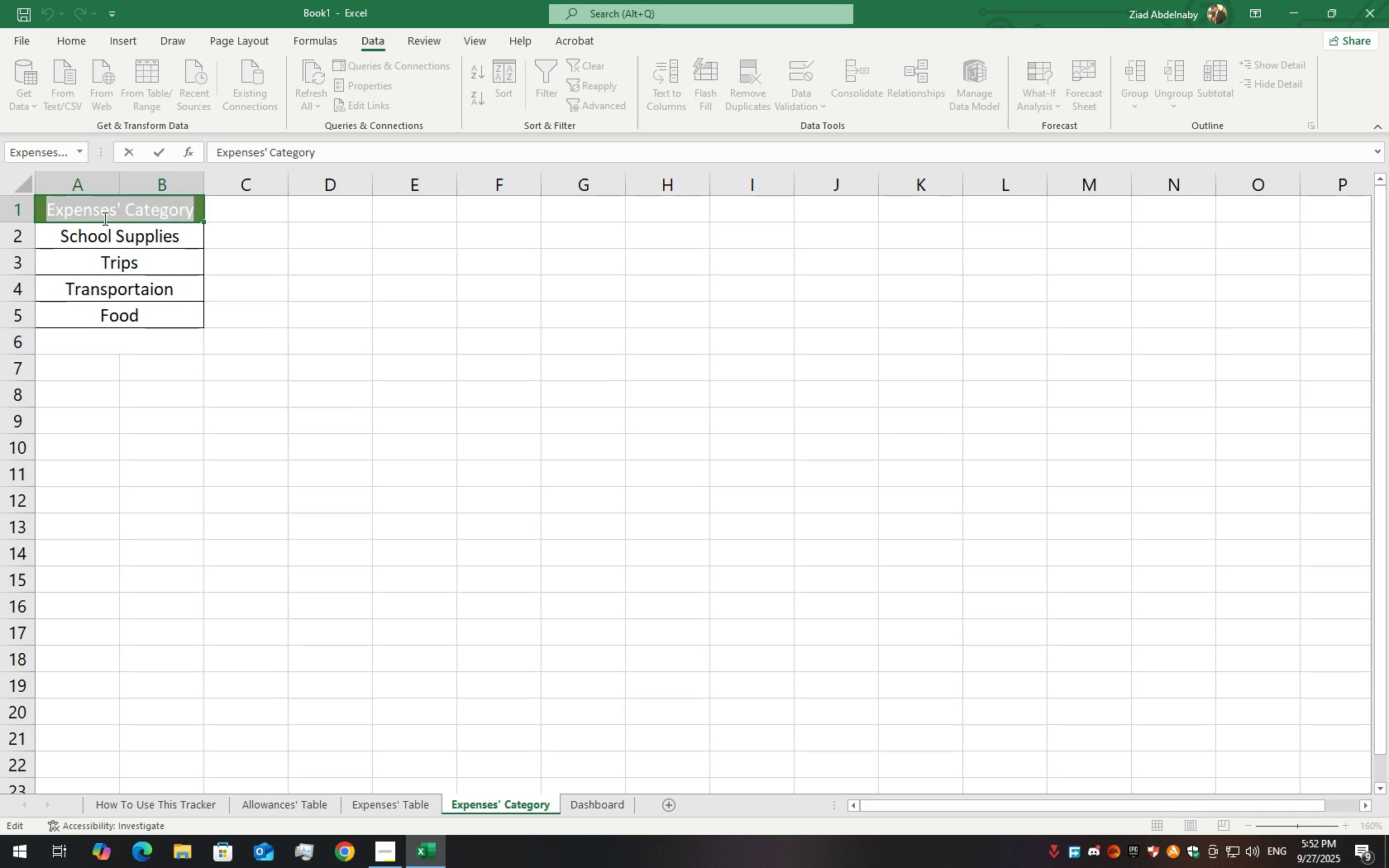 
type(Description)
 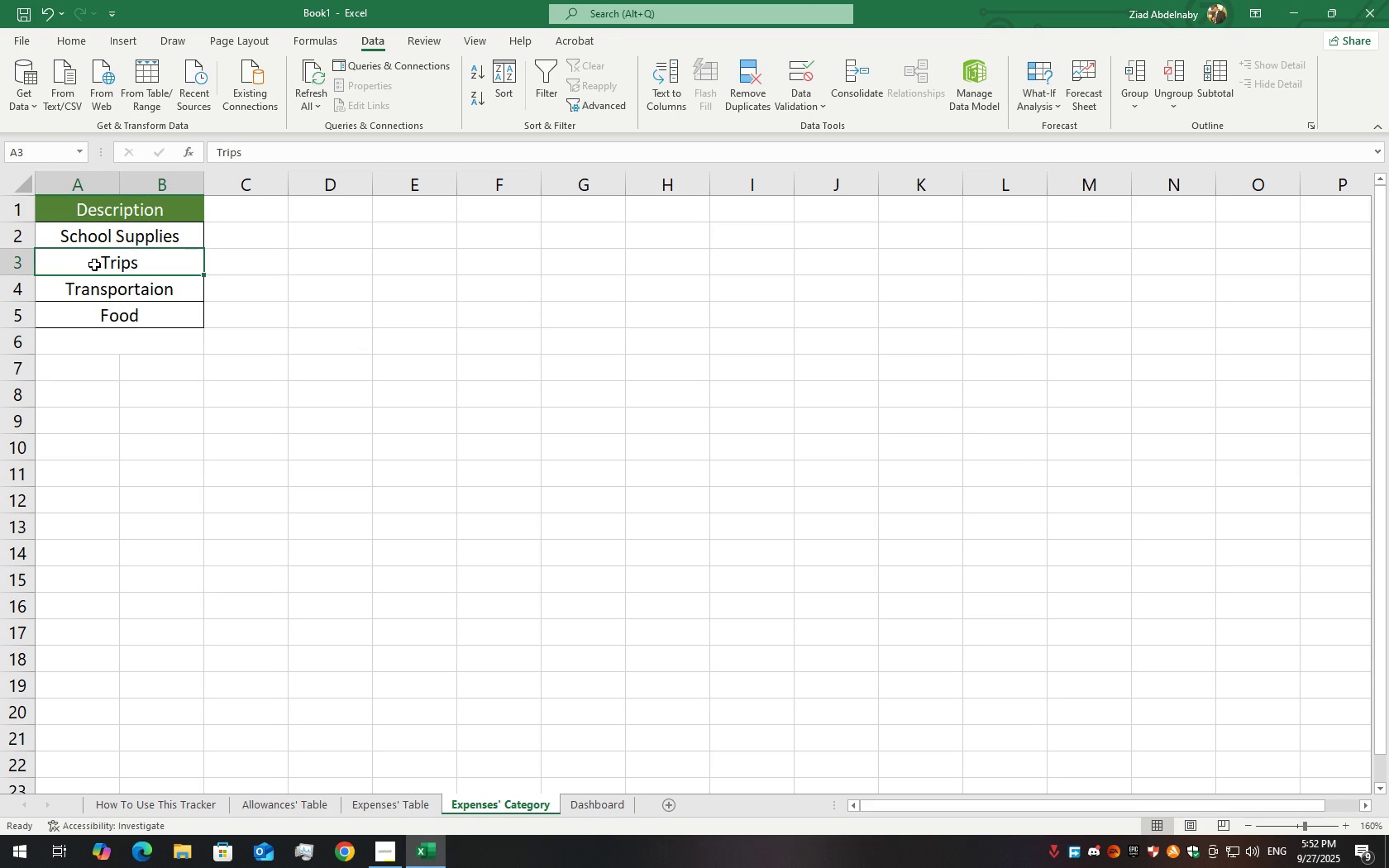 
left_click([140, 237])
 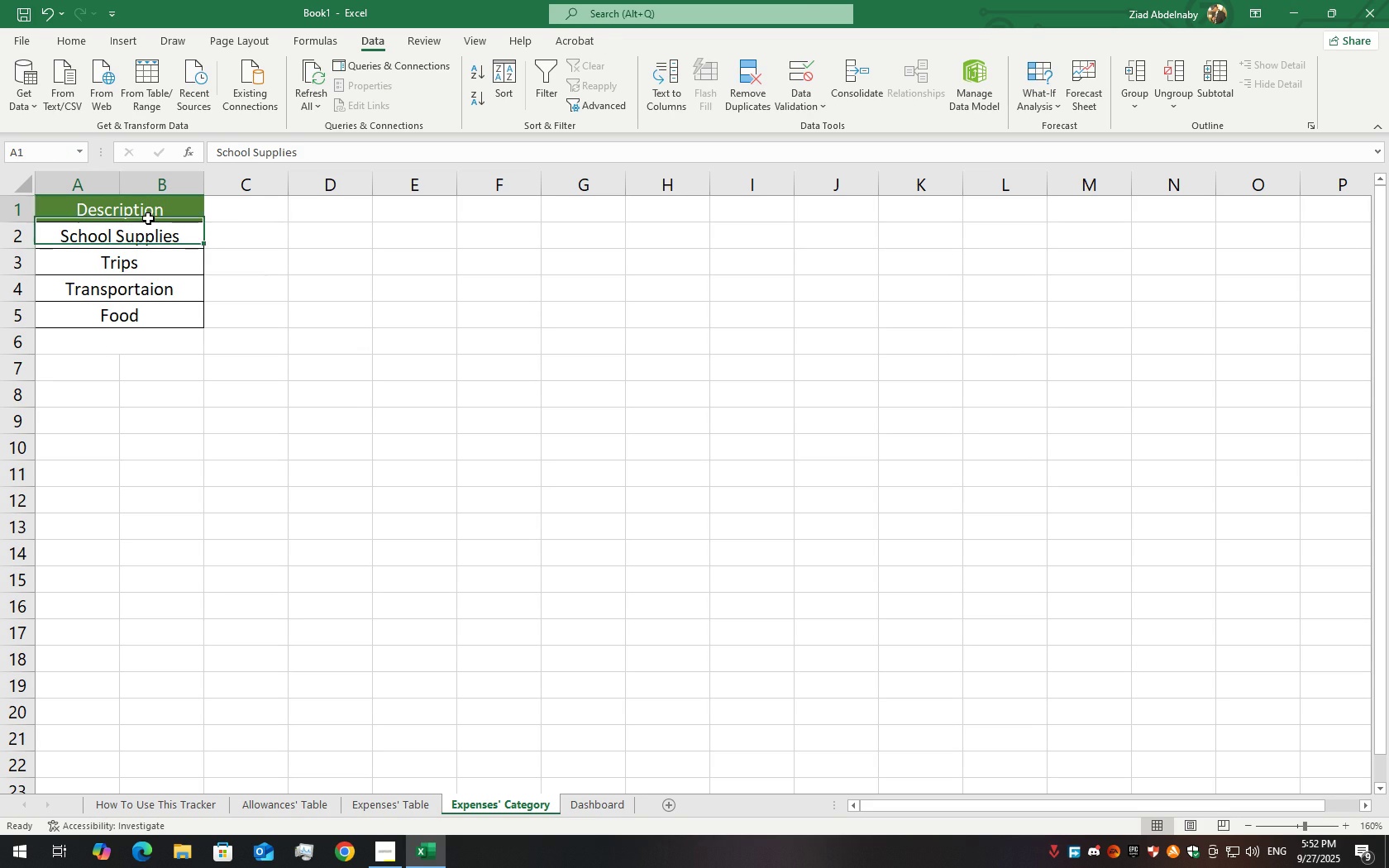 
left_click([148, 218])
 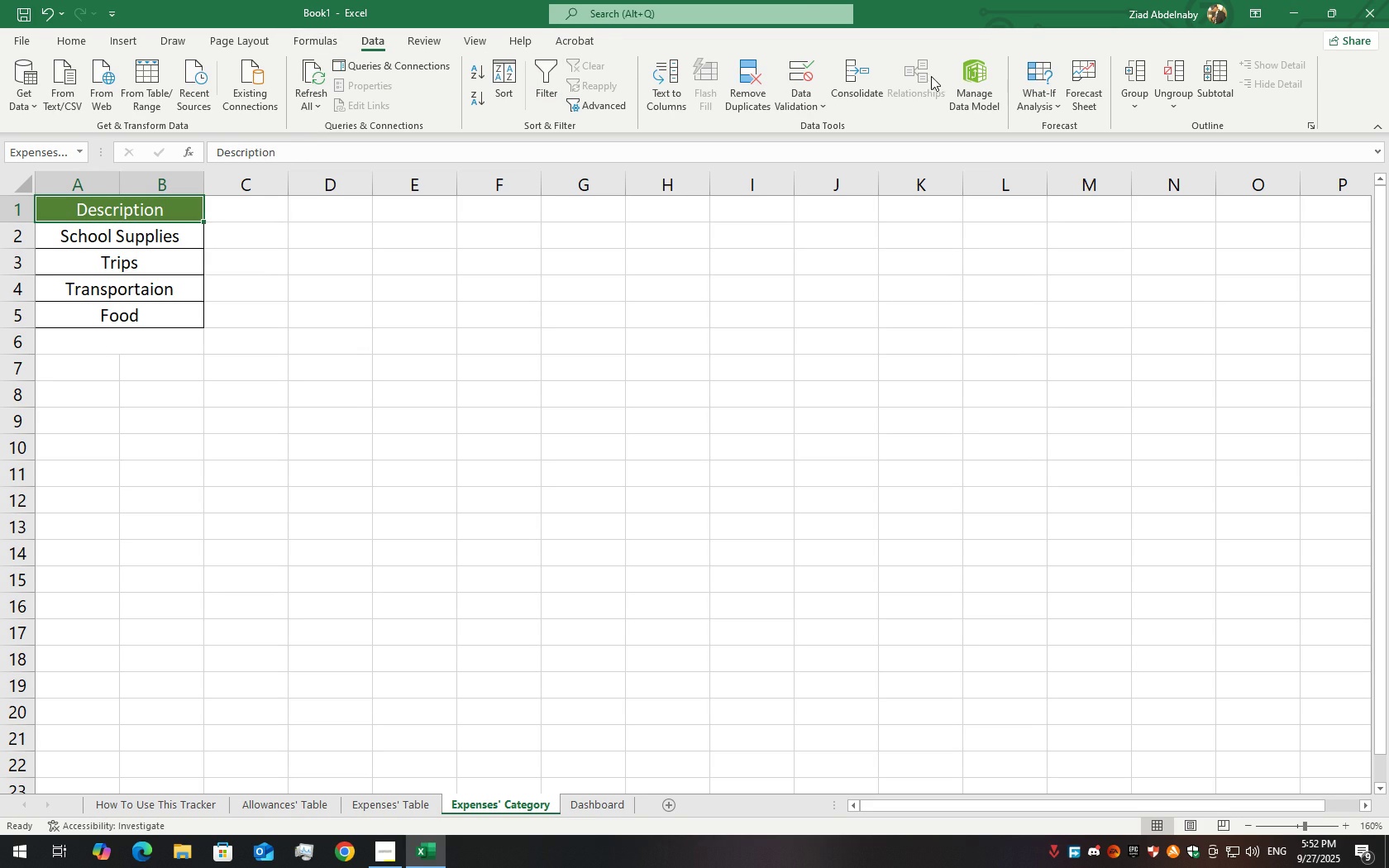 
wait(9.07)
 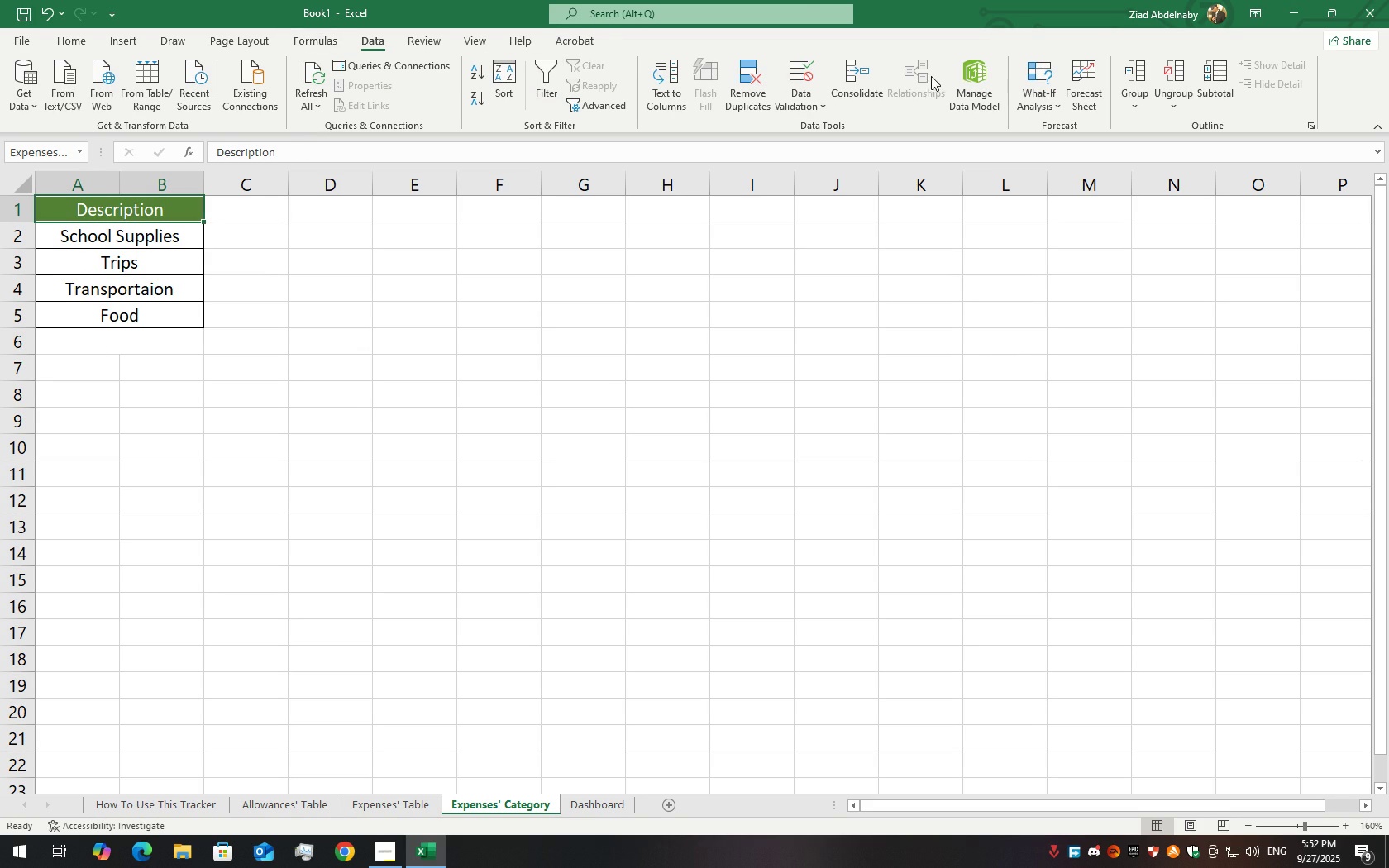 
left_click([819, 104])
 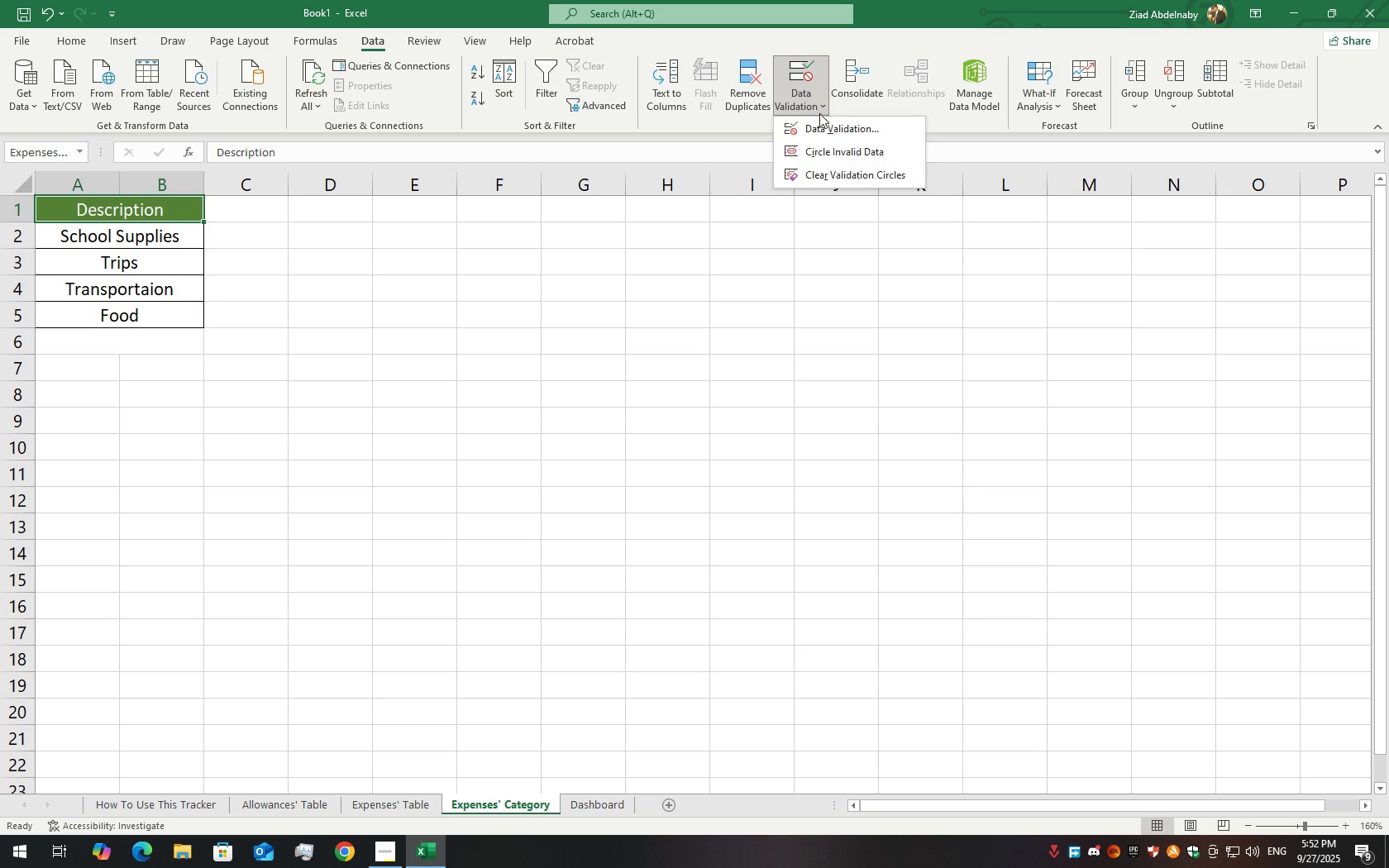 
left_click([816, 102])
 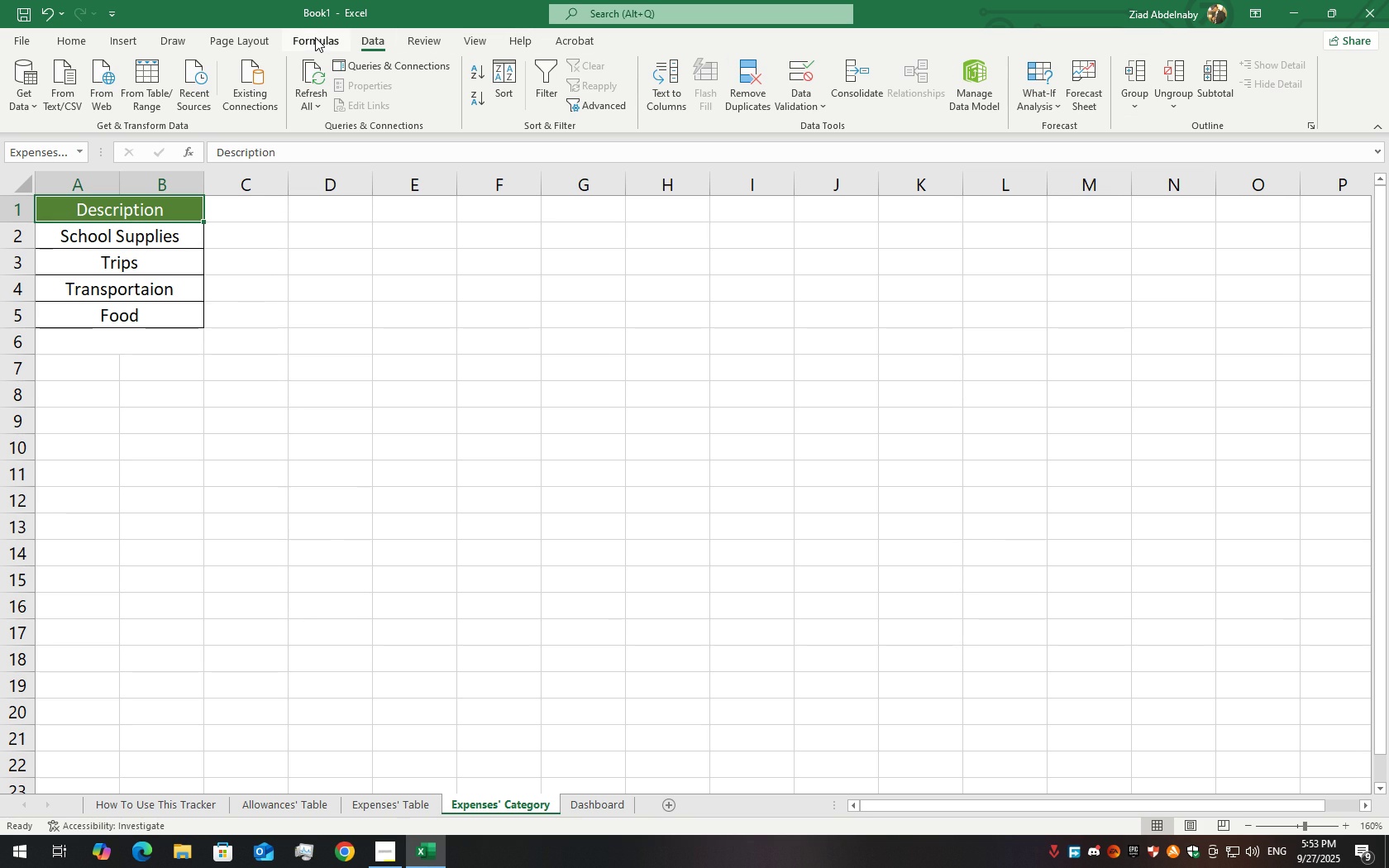 
wait(15.78)
 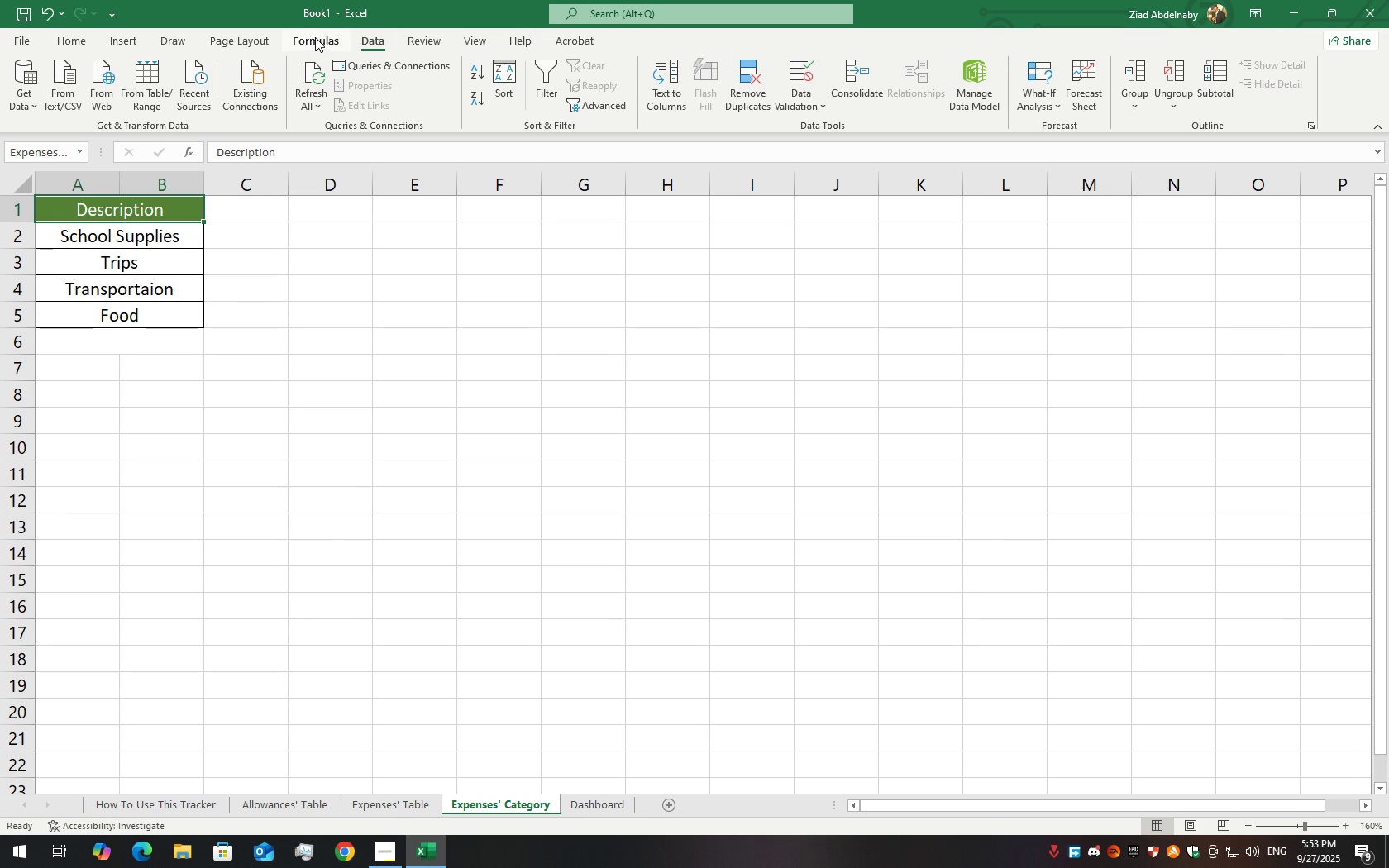 
left_click([304, 40])
 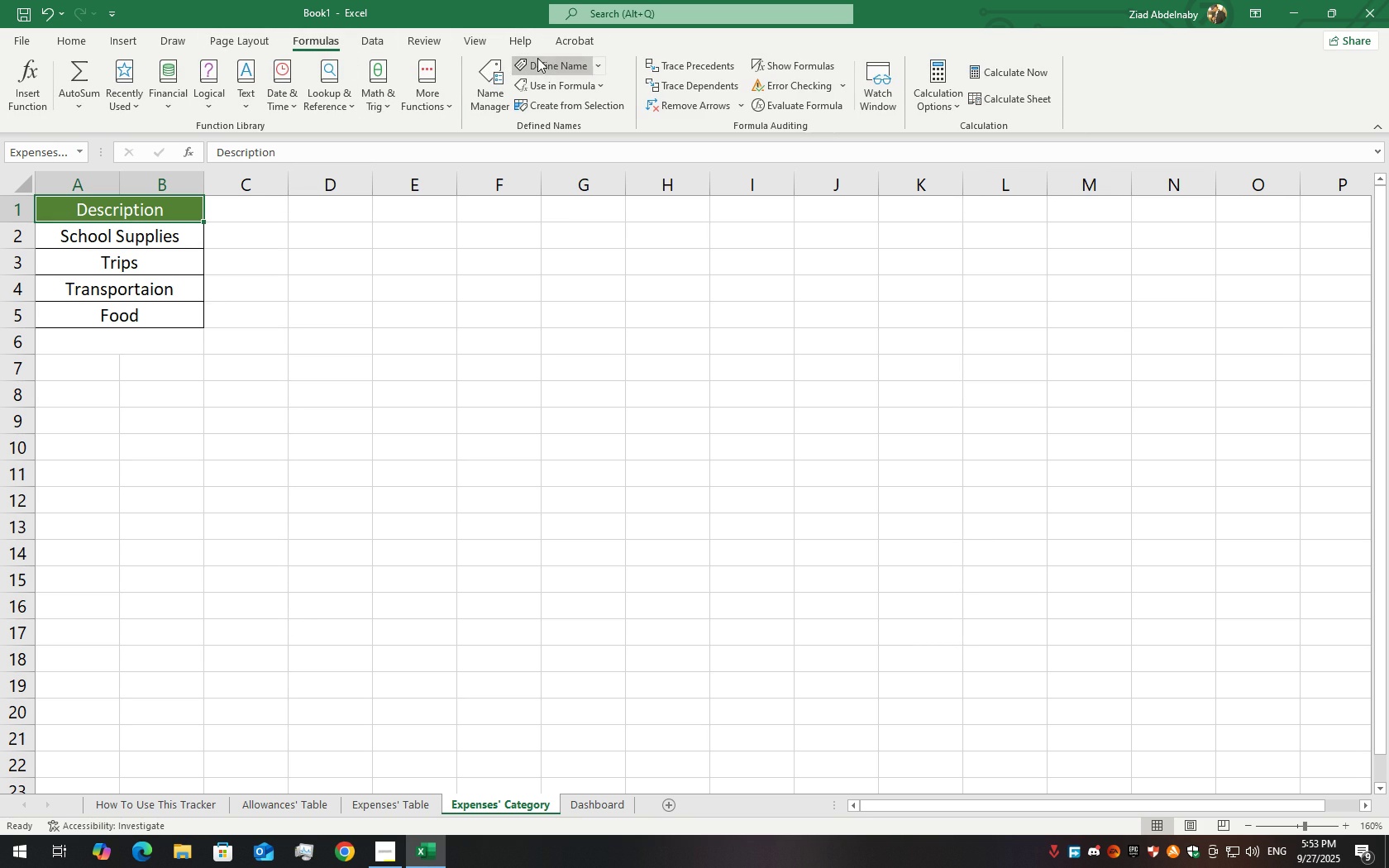 
left_click([537, 58])
 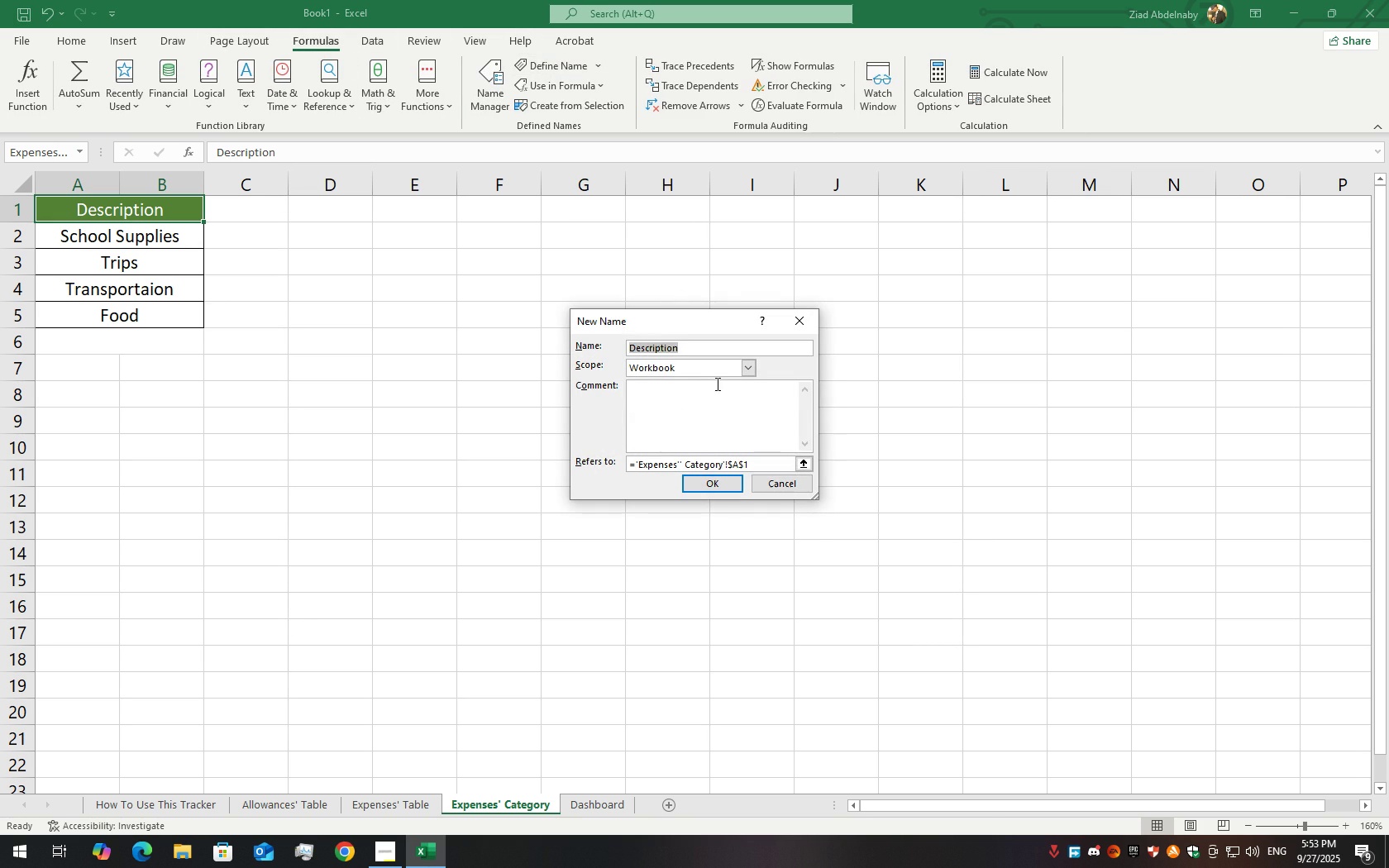 
left_click([747, 378])
 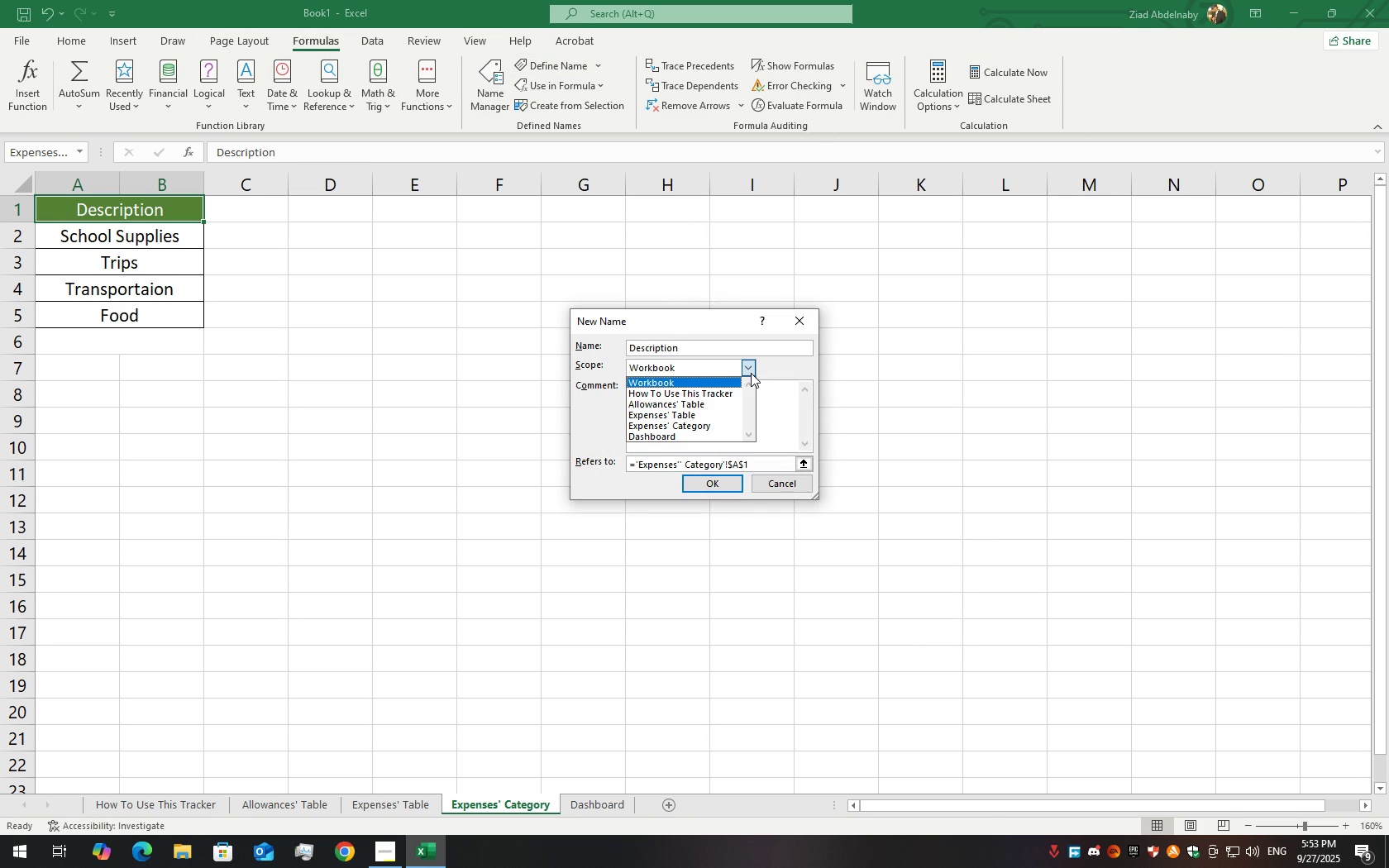 
double_click([751, 373])
 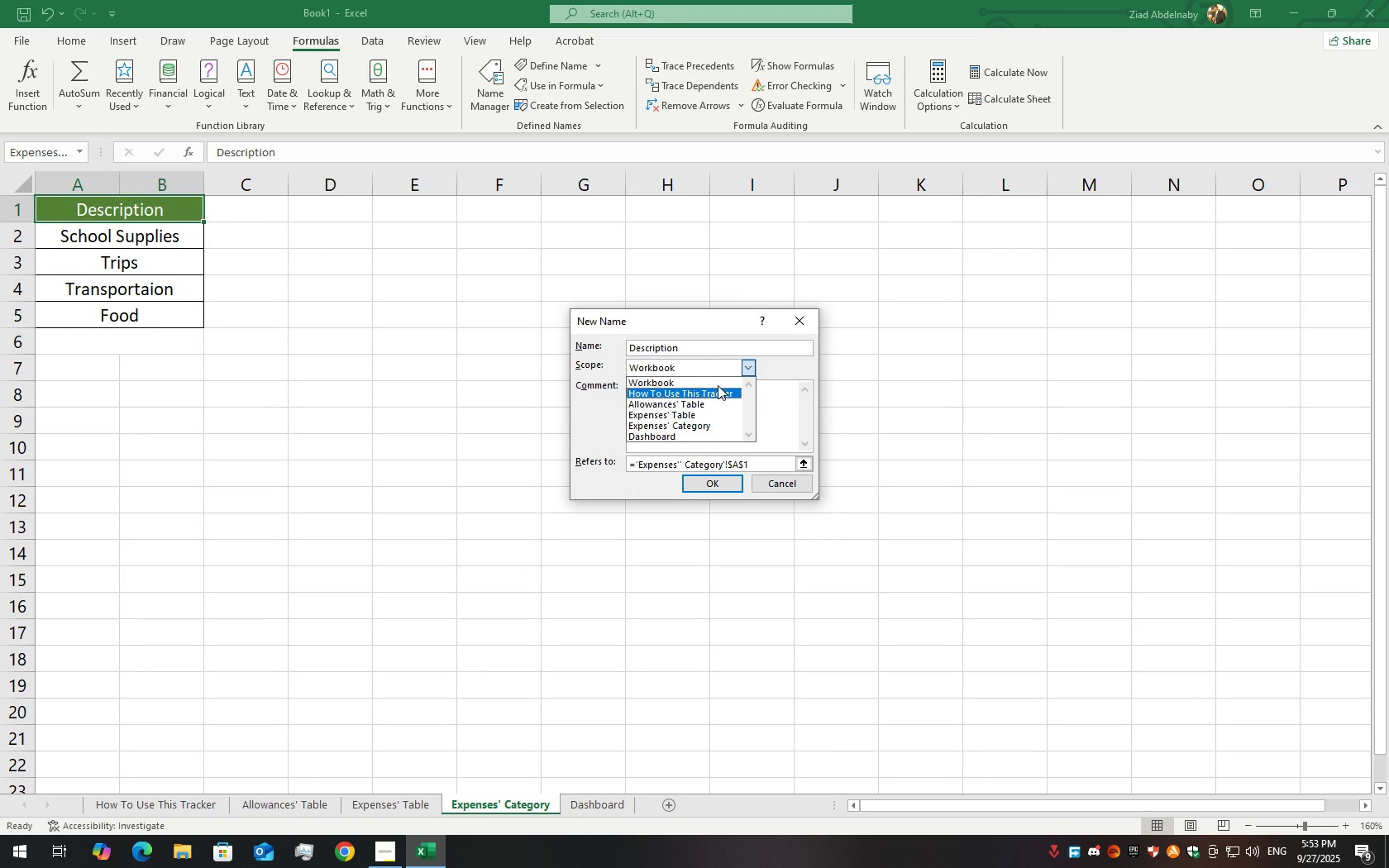 
left_click([732, 363])
 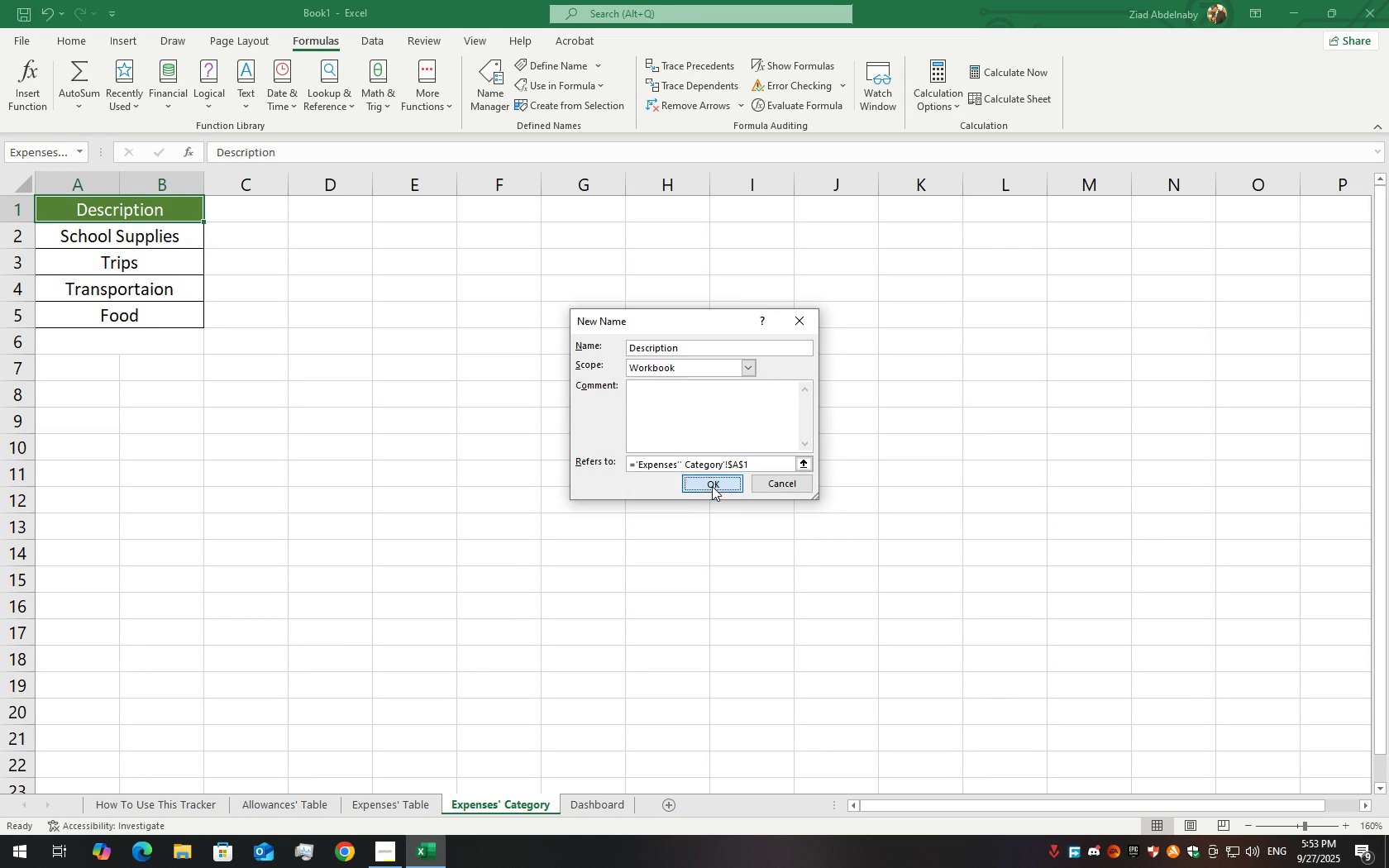 
left_click([712, 486])
 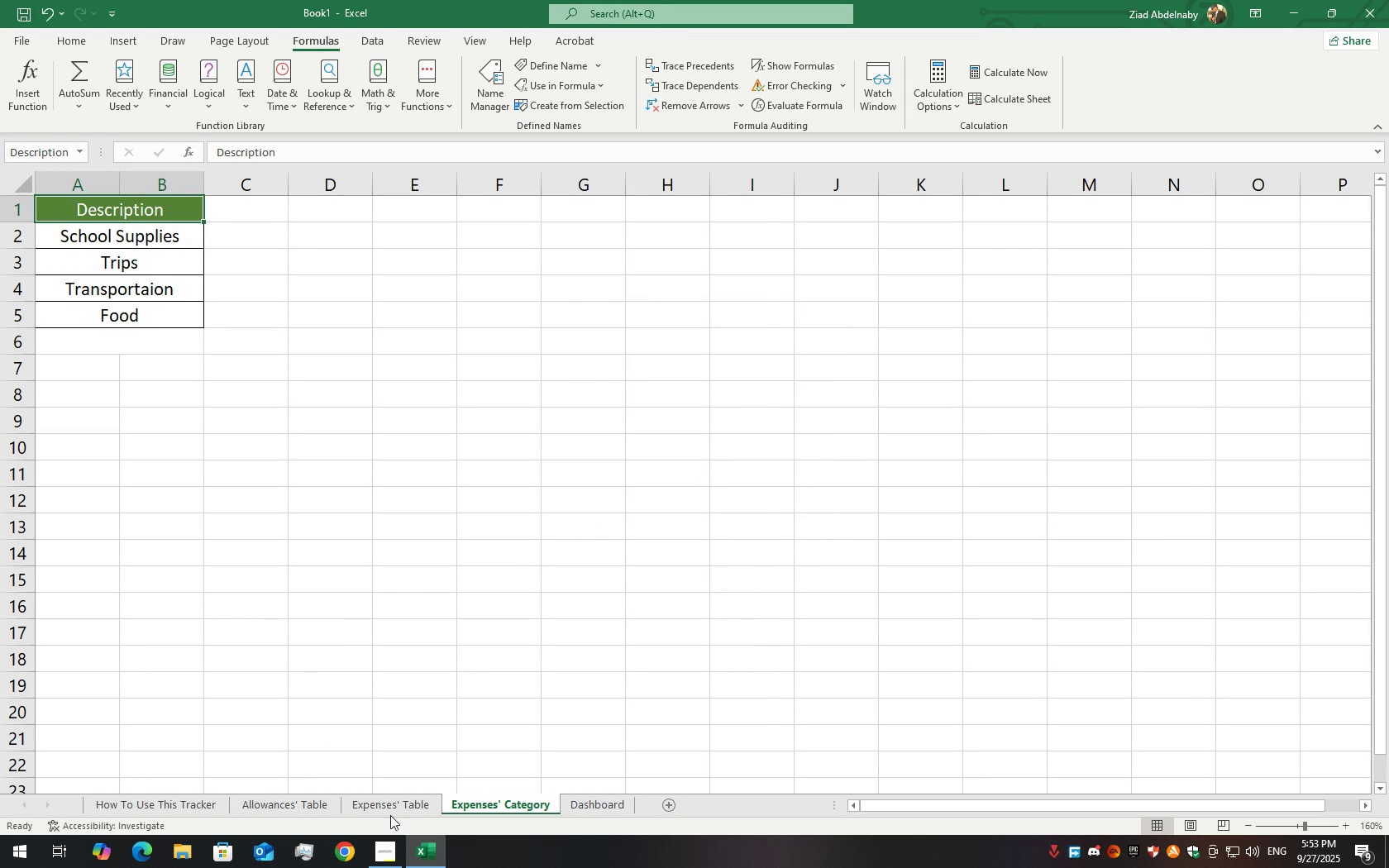 
left_click([388, 802])
 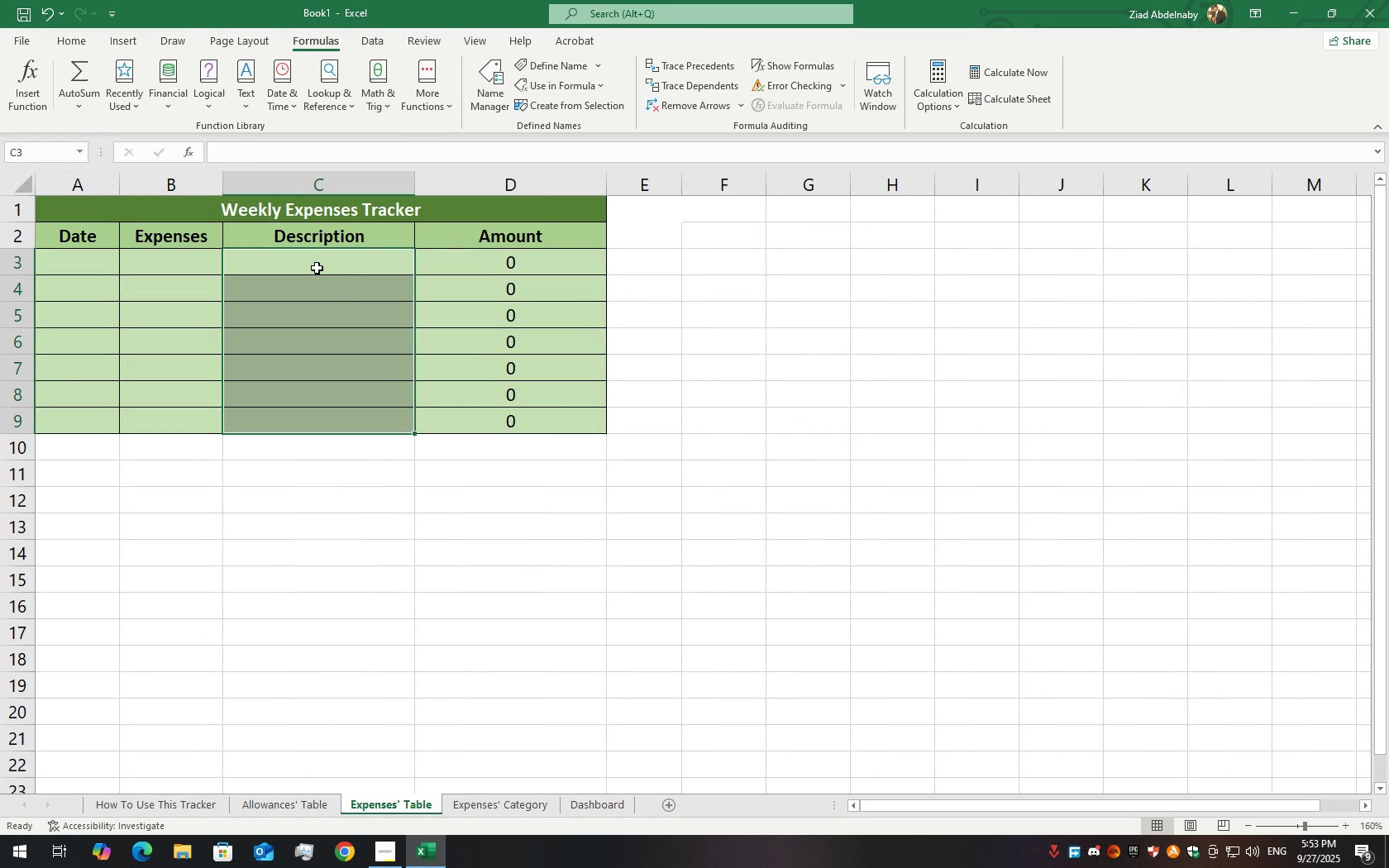 
left_click([317, 274])
 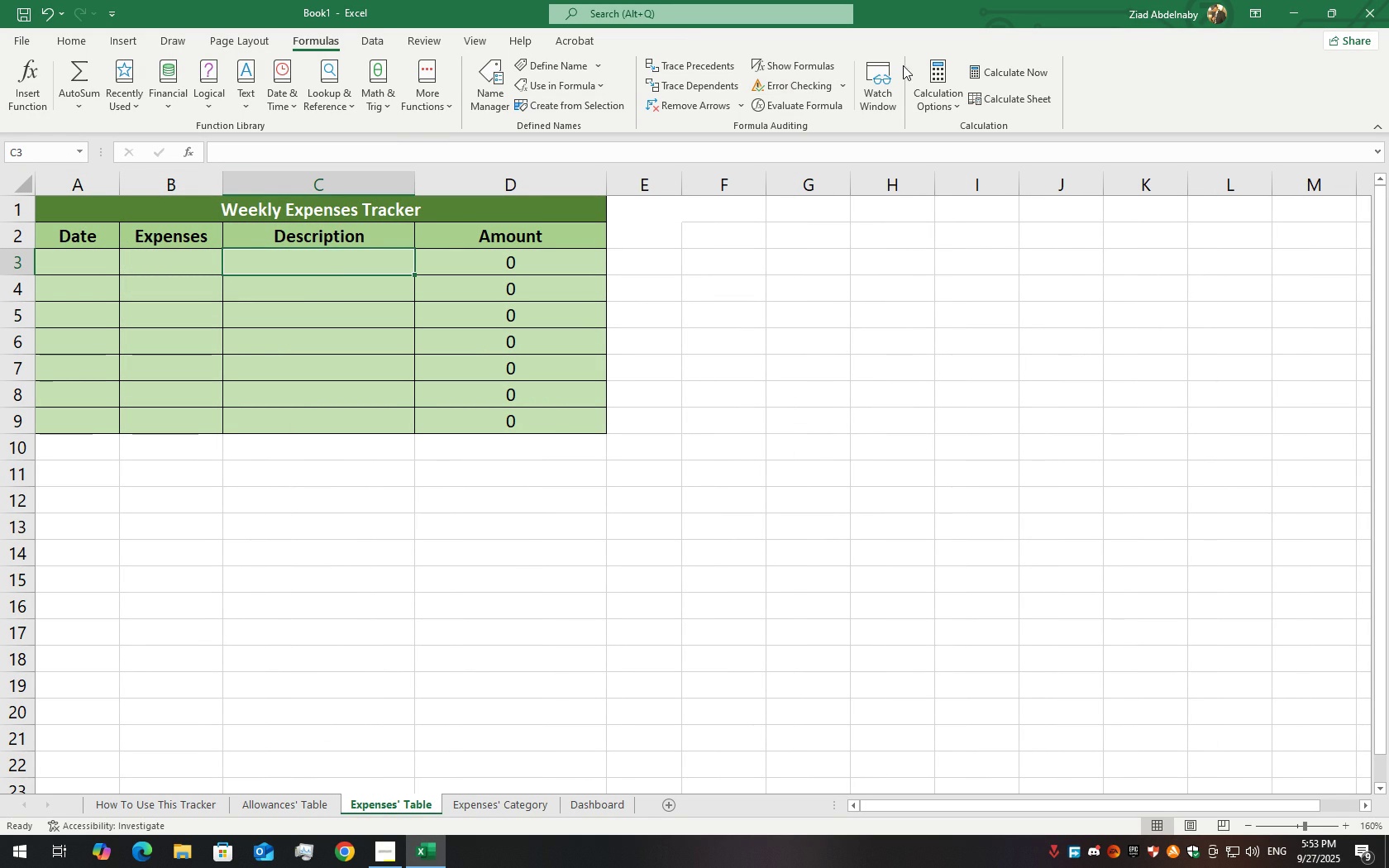 
wait(9.18)
 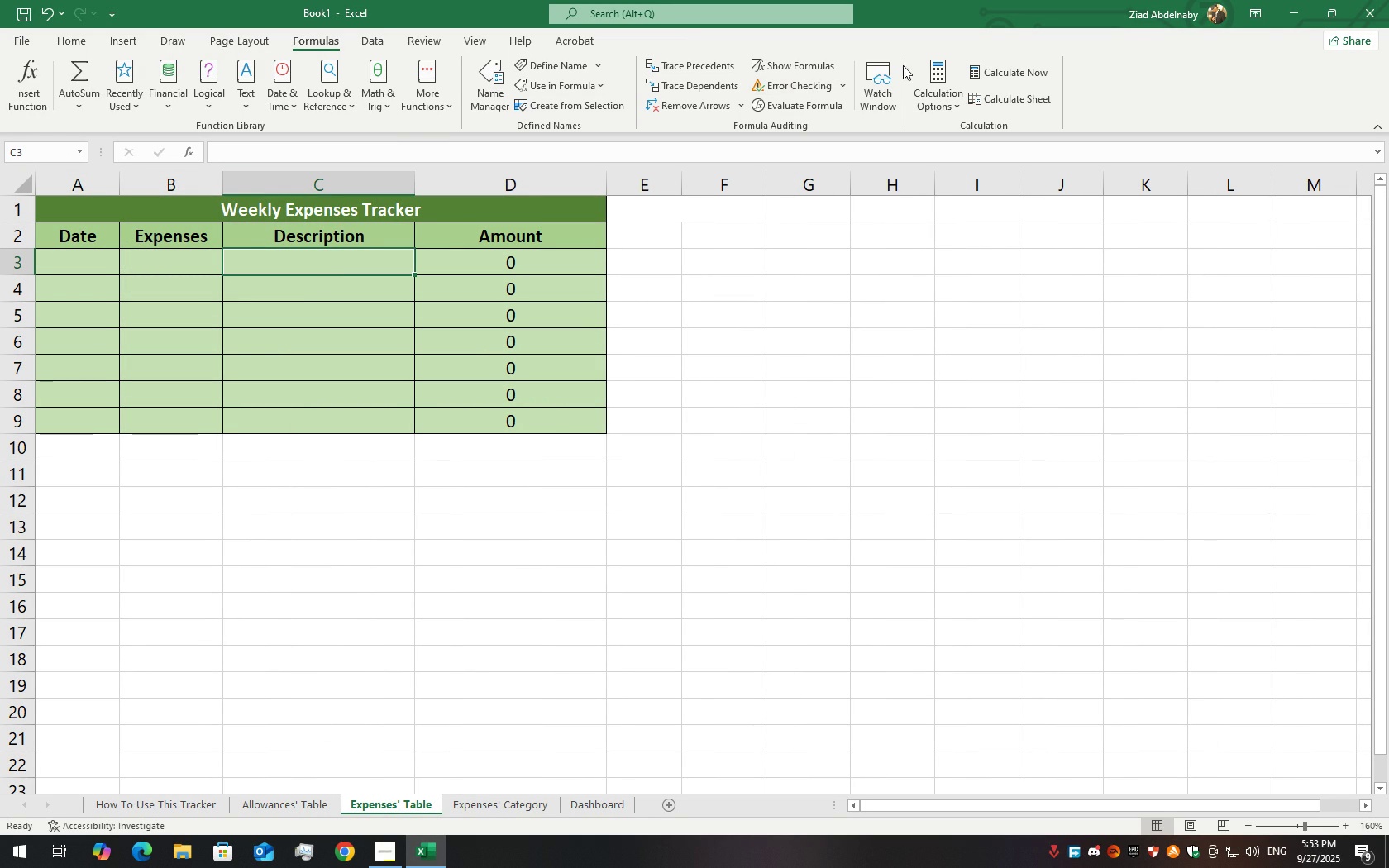 
left_click([803, 81])
 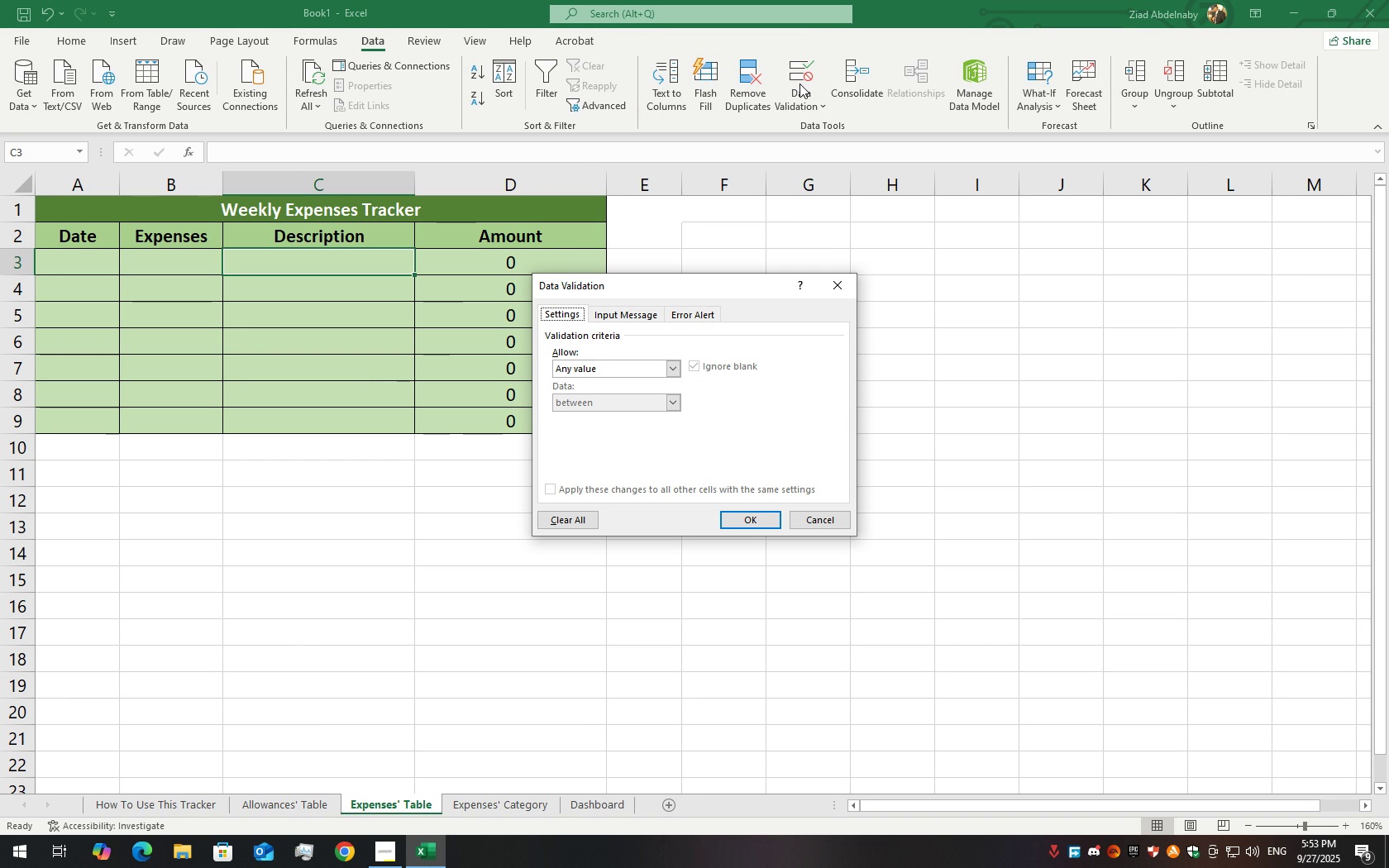 
wait(13.54)
 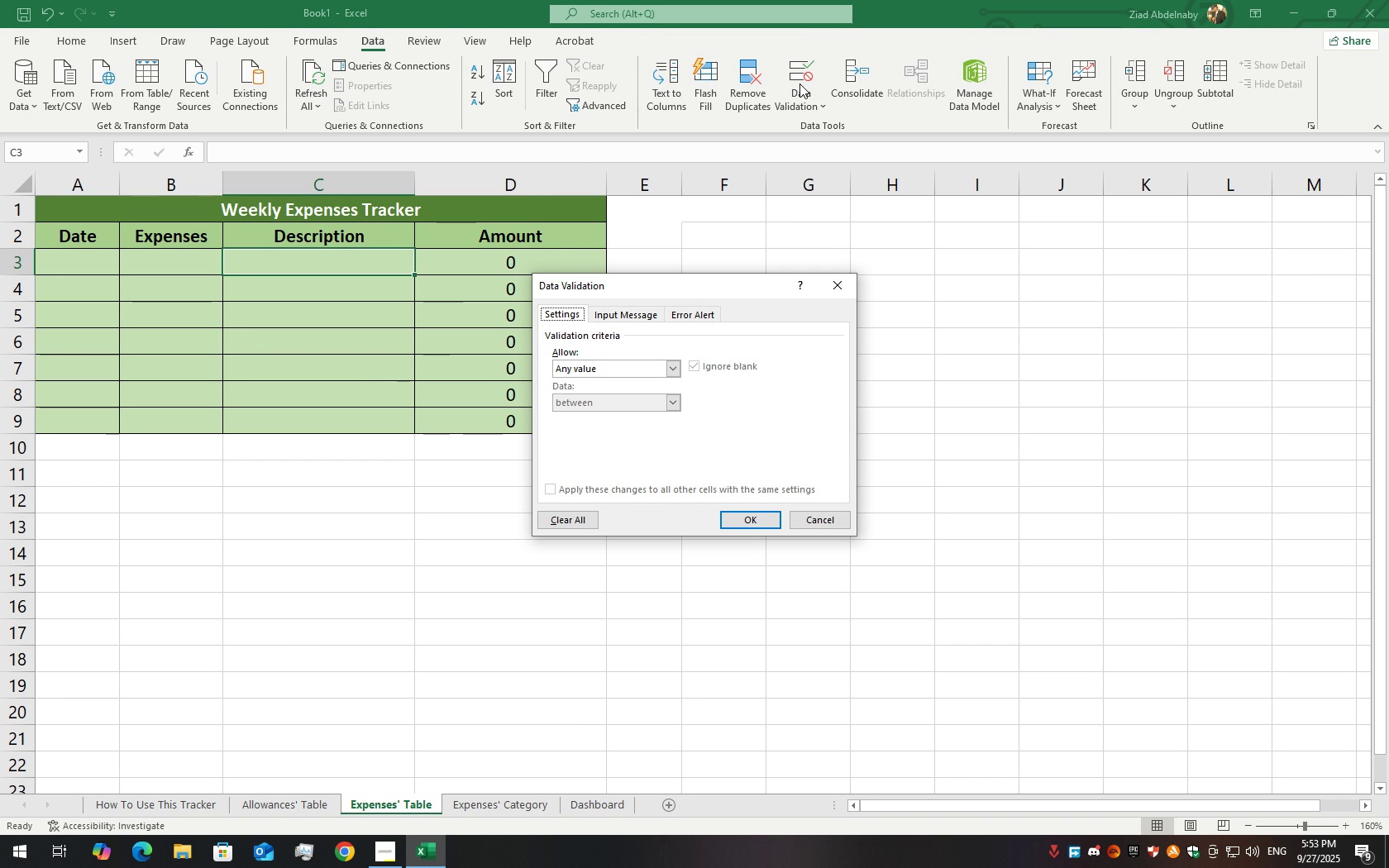 
left_click([646, 374])
 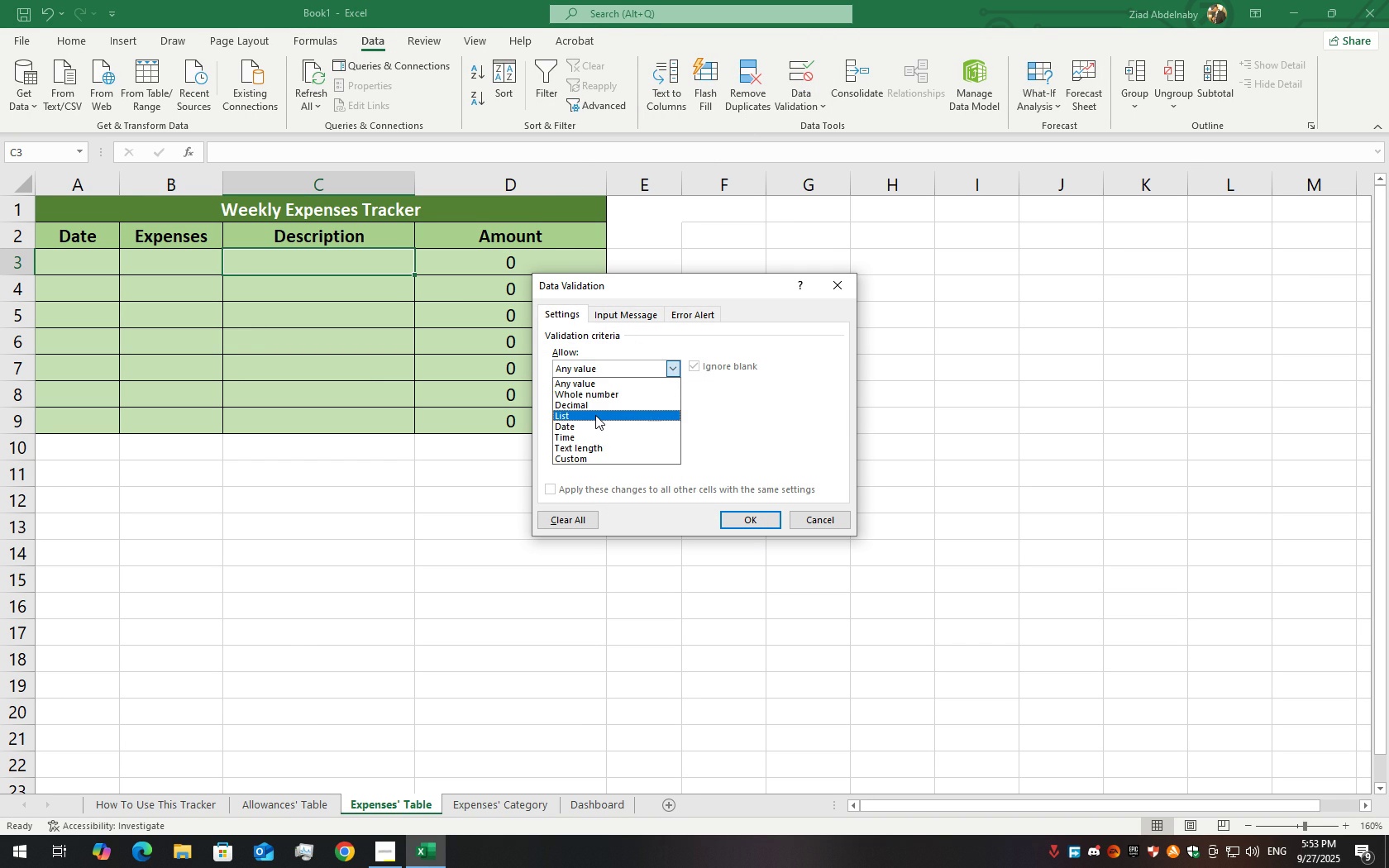 
left_click([595, 415])
 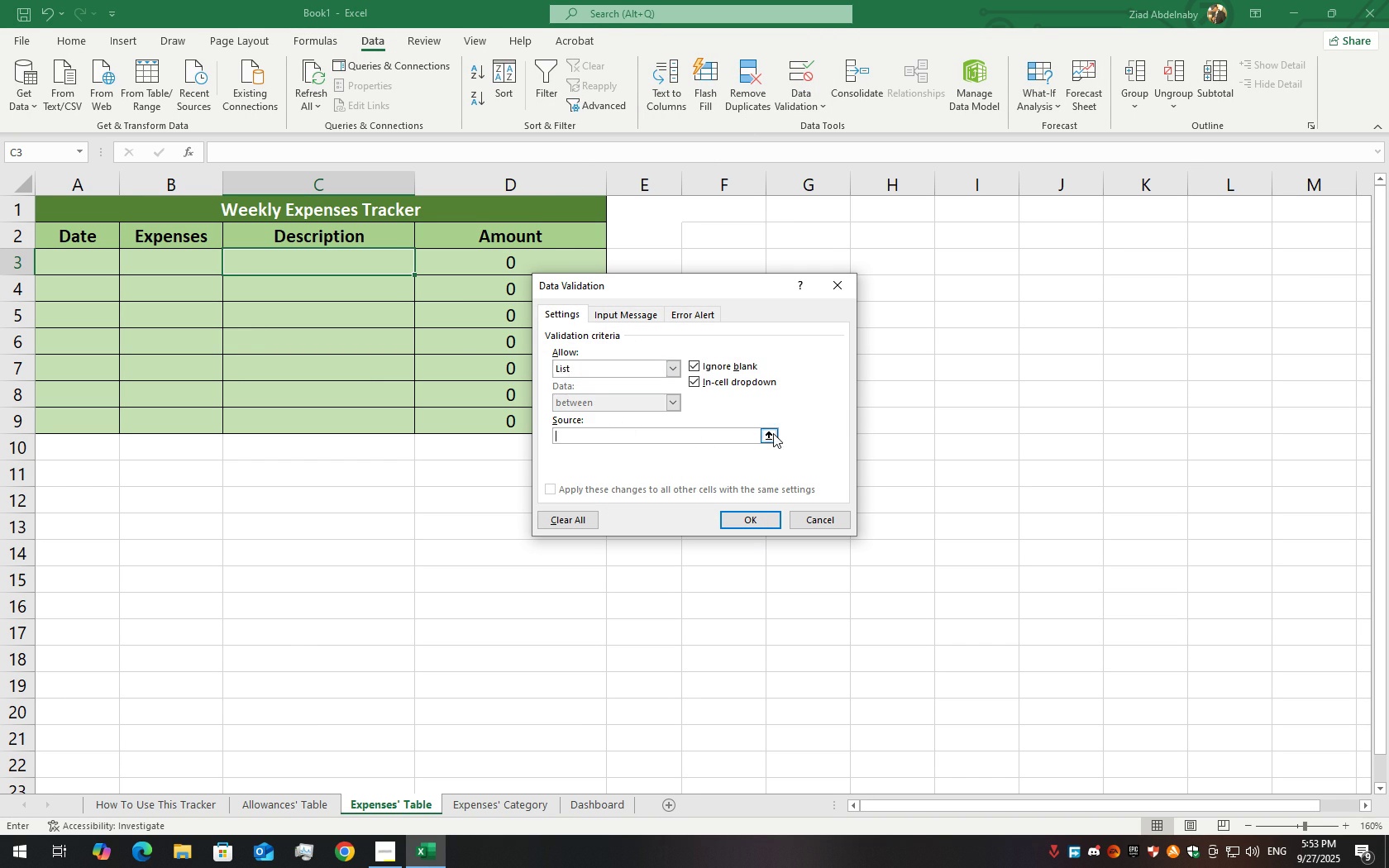 
left_click([773, 433])
 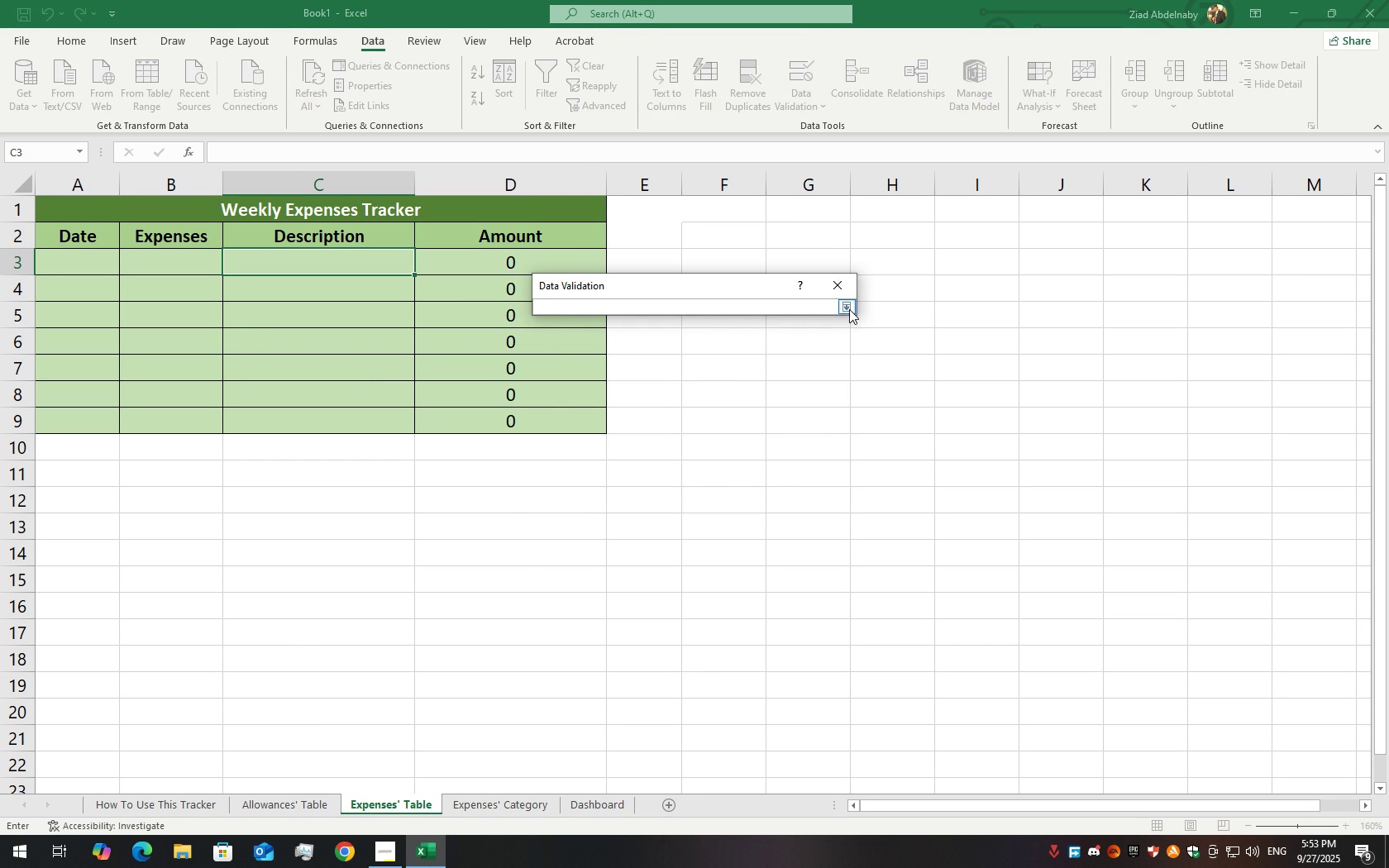 
left_click([849, 309])
 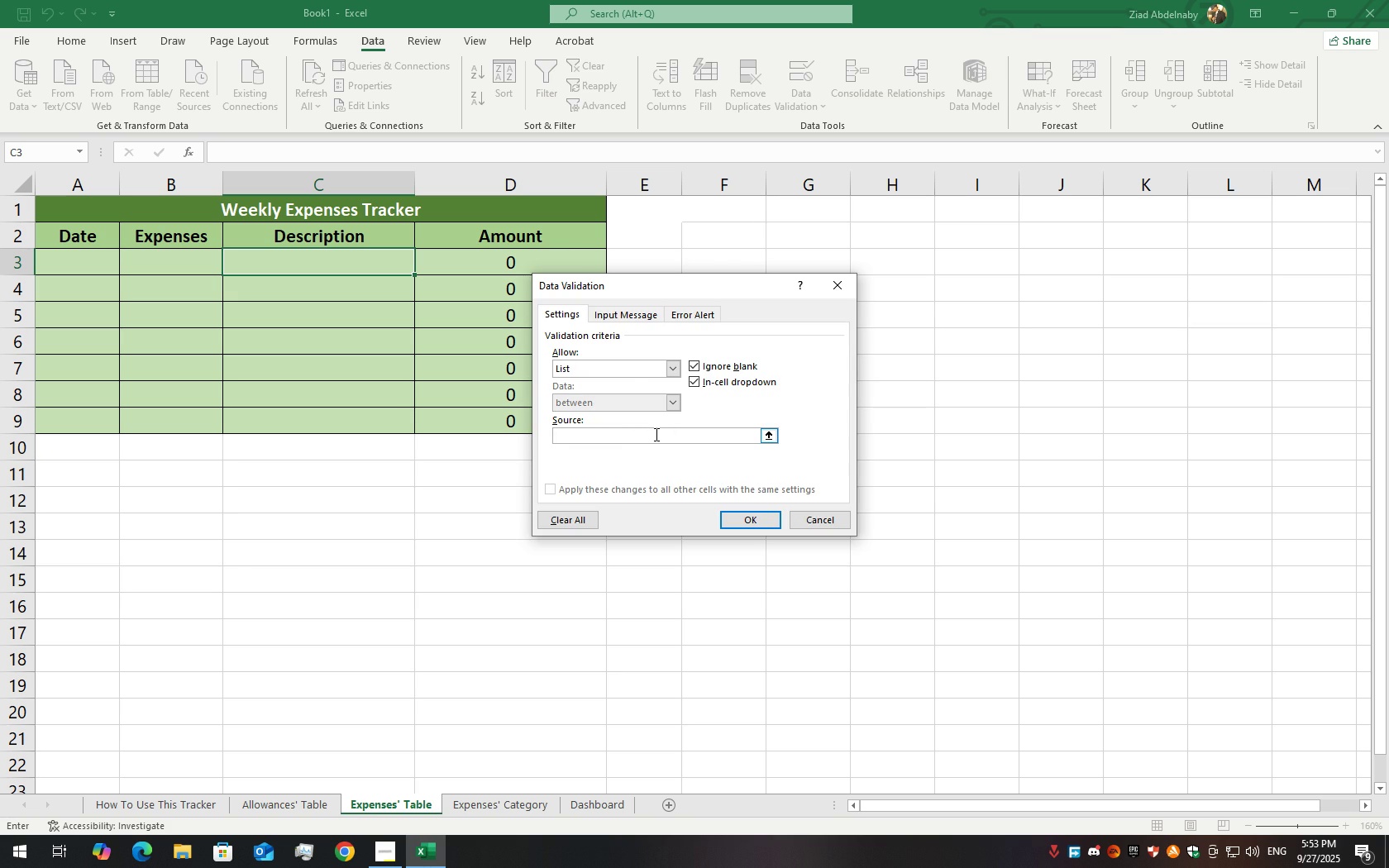 
left_click([655, 434])
 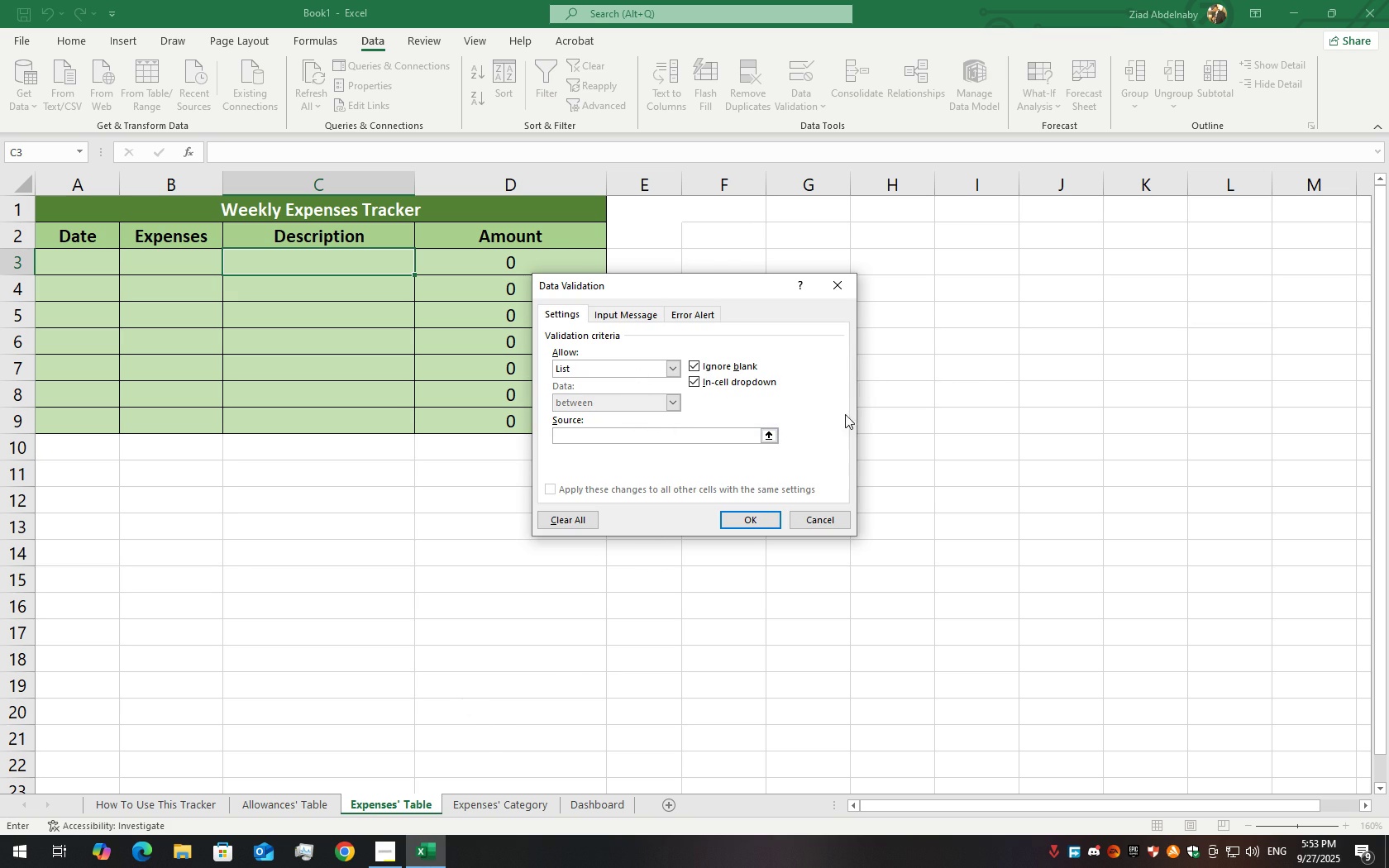 
left_click([513, 800])
 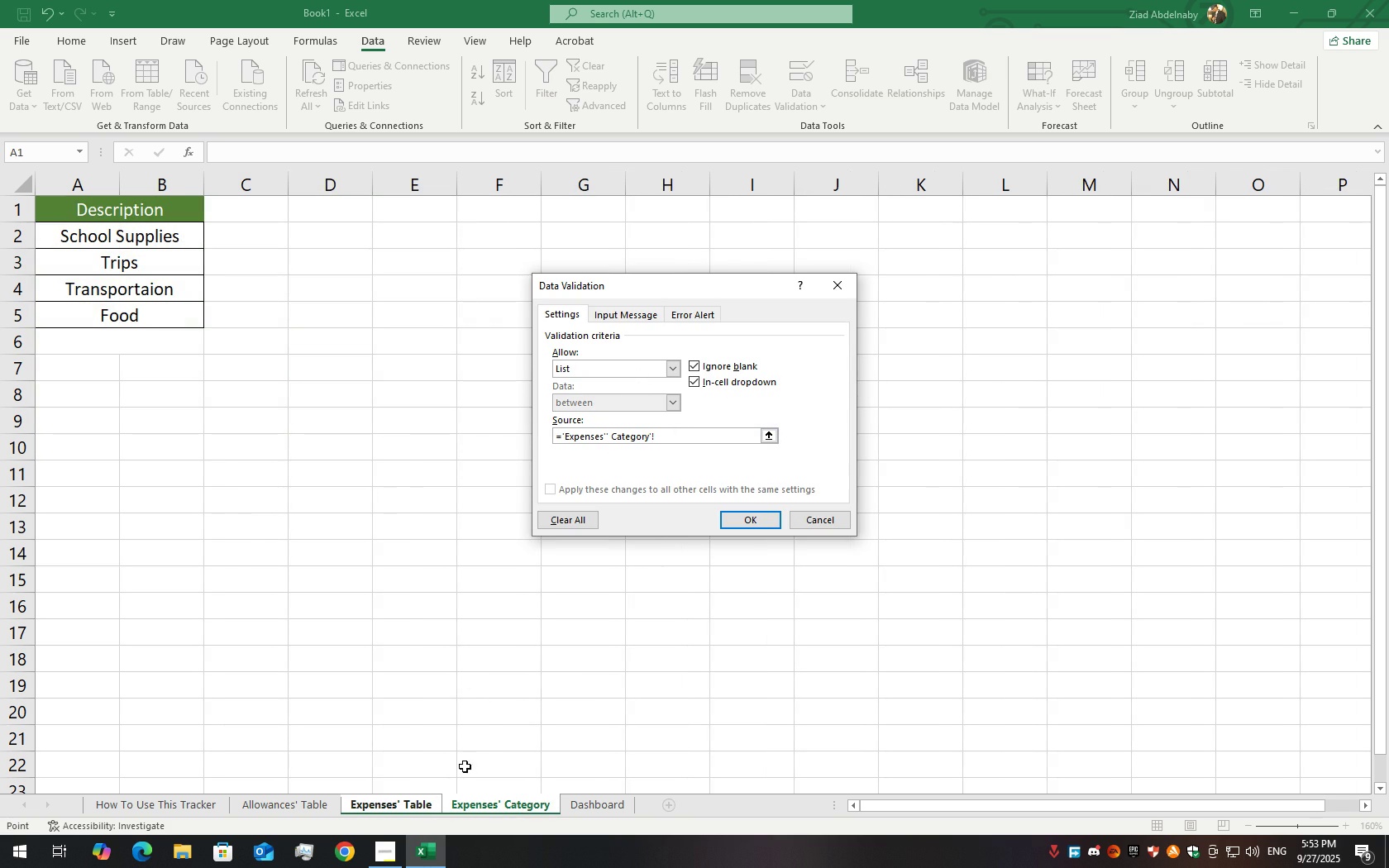 
left_click([363, 799])
 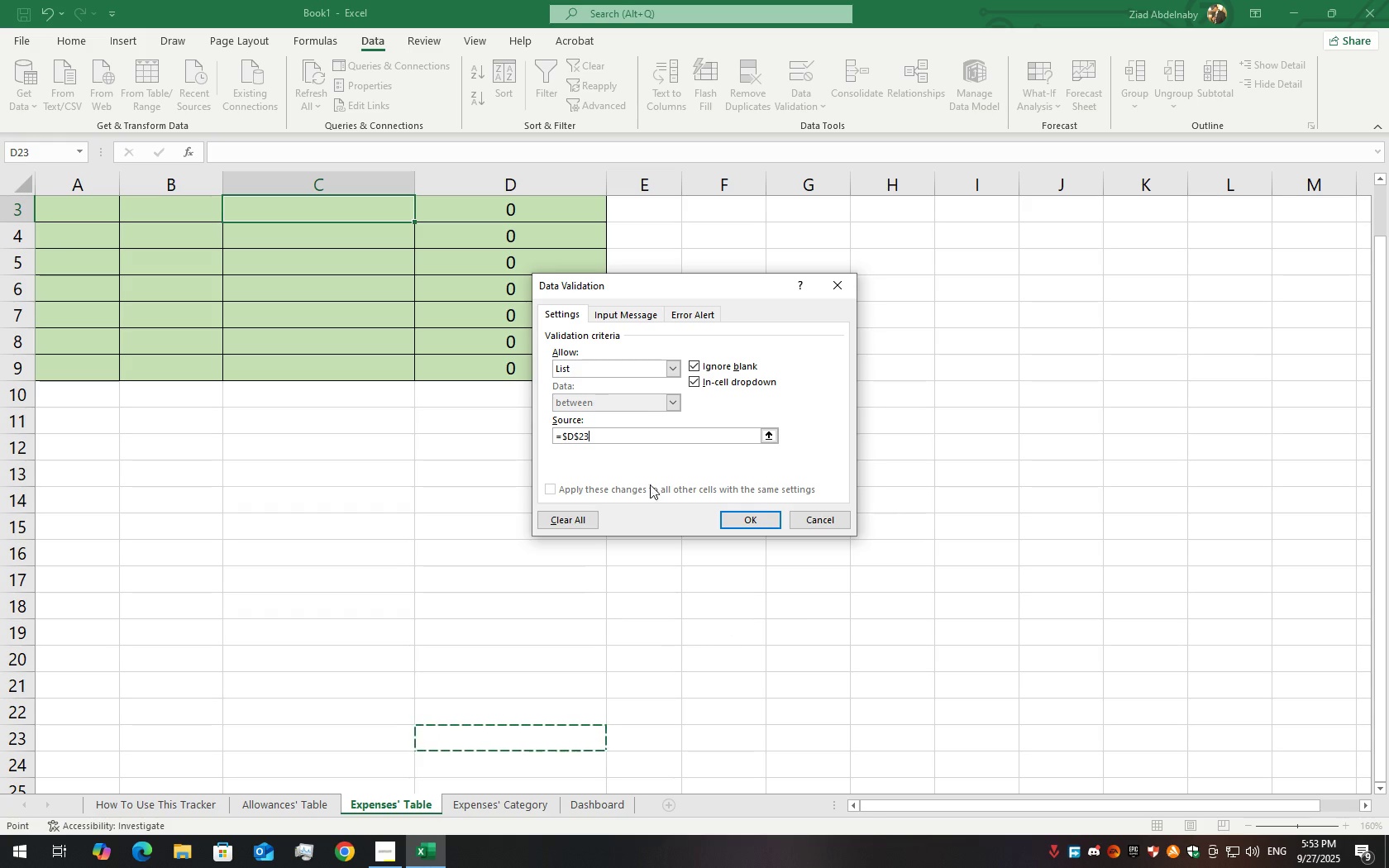 
key(Backspace)
 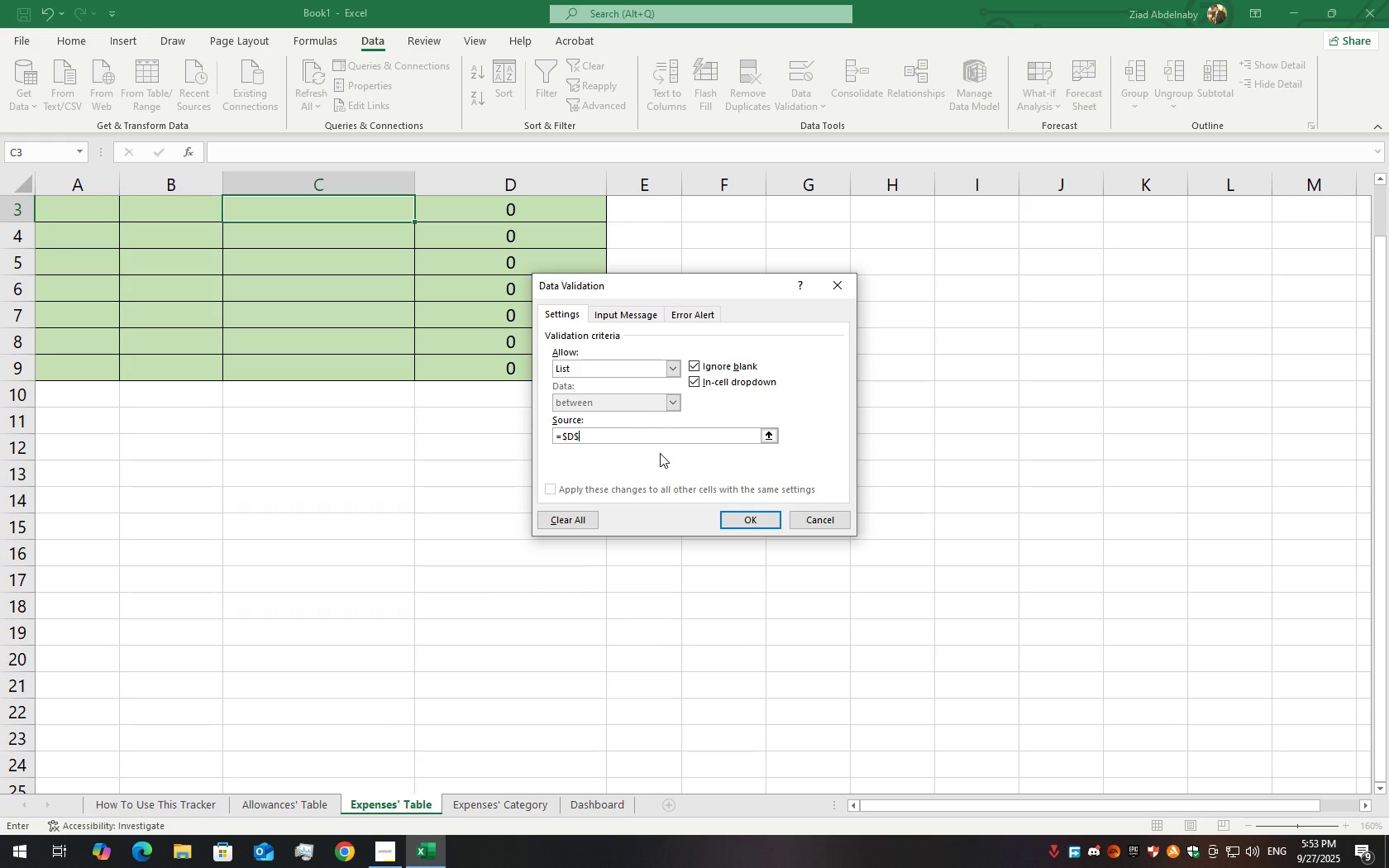 
key(Backspace)
 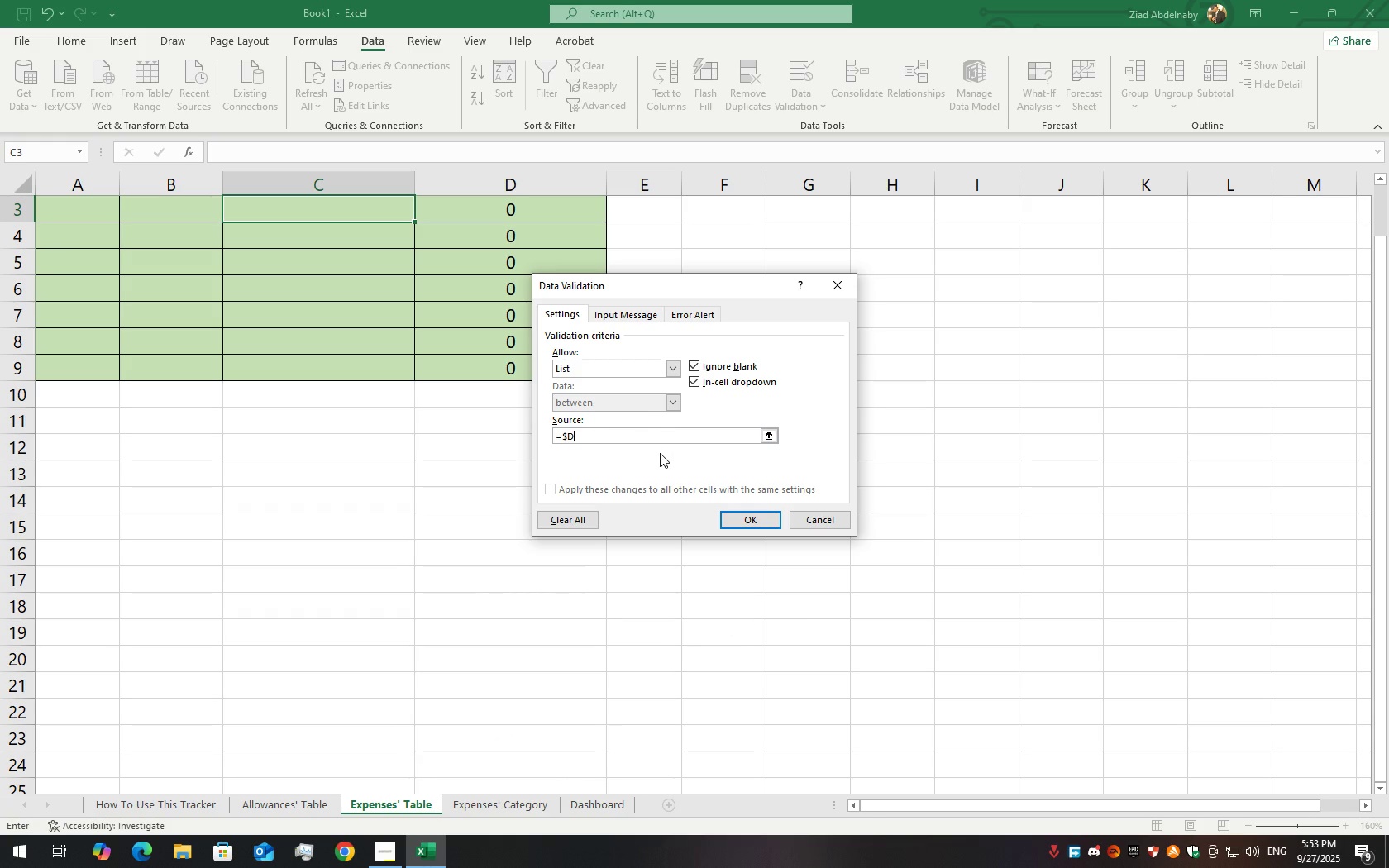 
key(Backspace)
 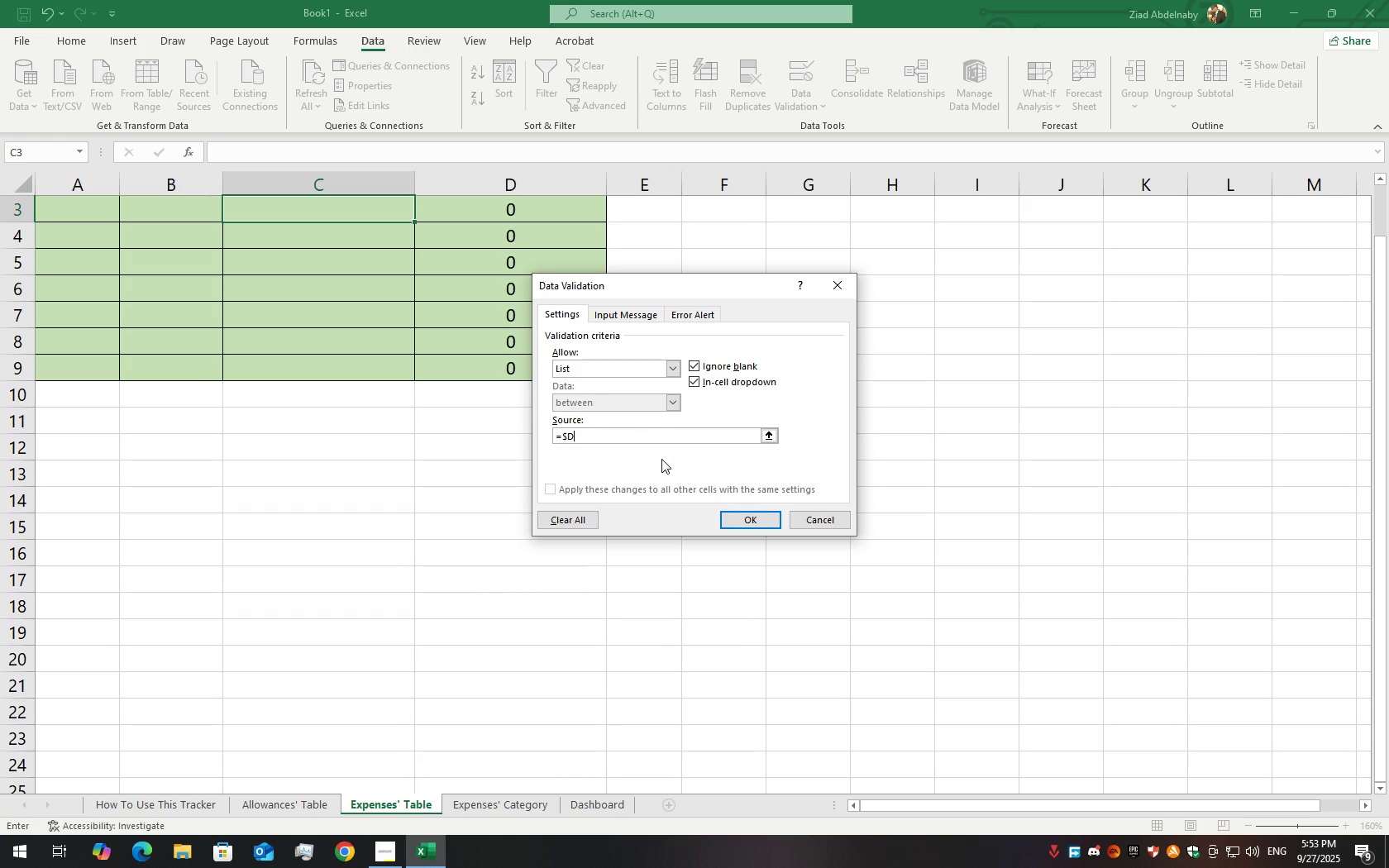 
key(Backspace)
 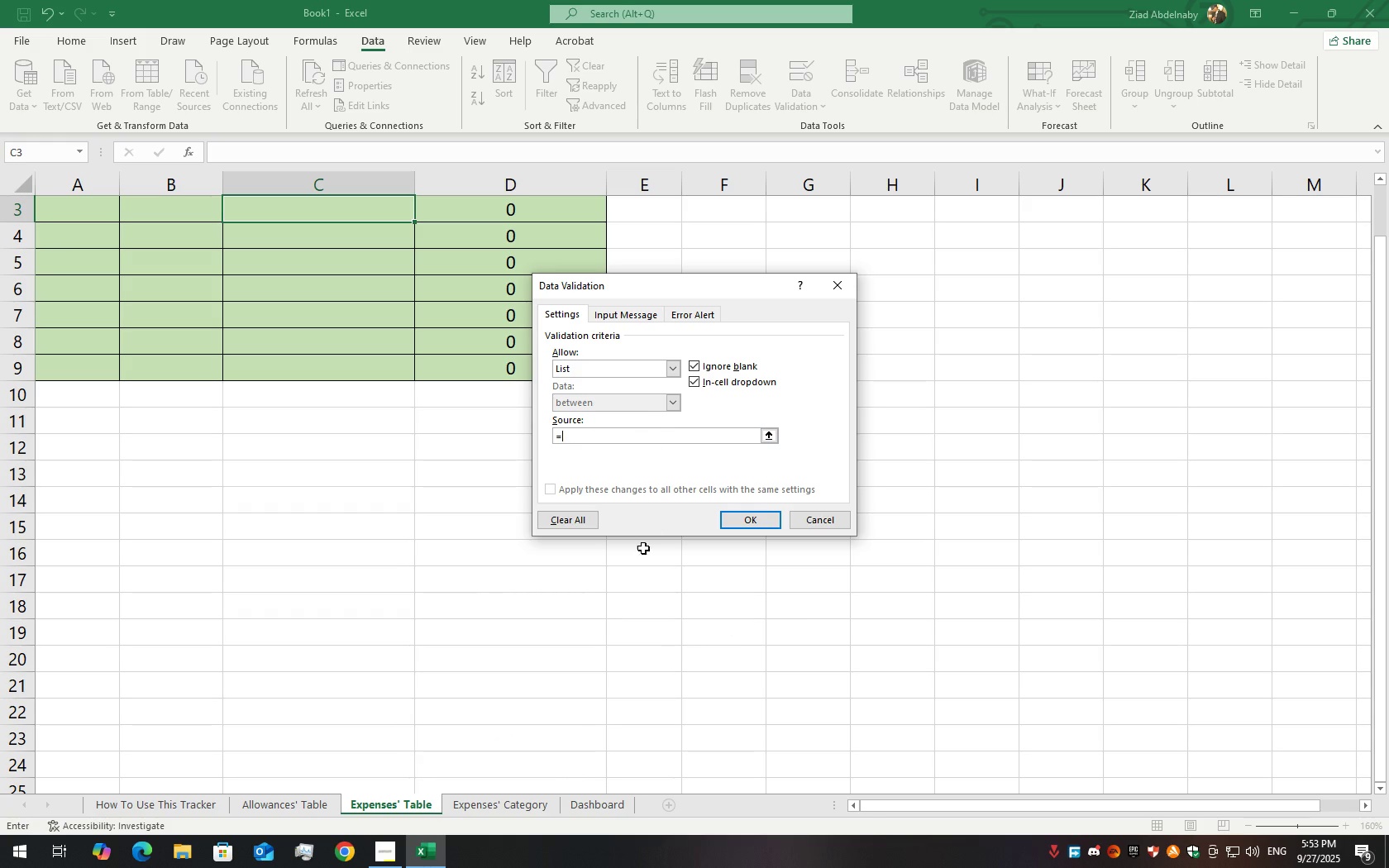 
key(Backspace)
 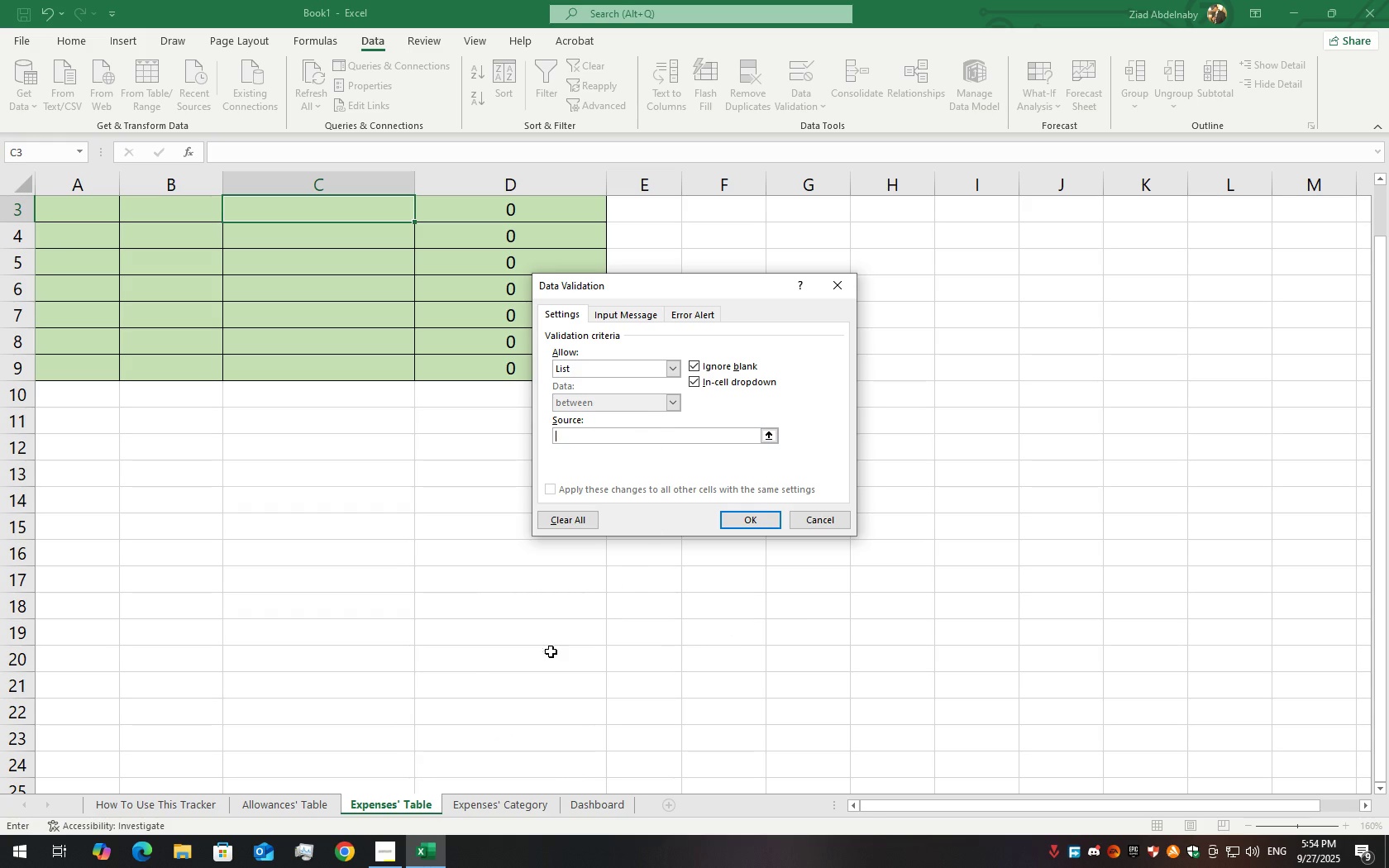 
key(Backspace)
 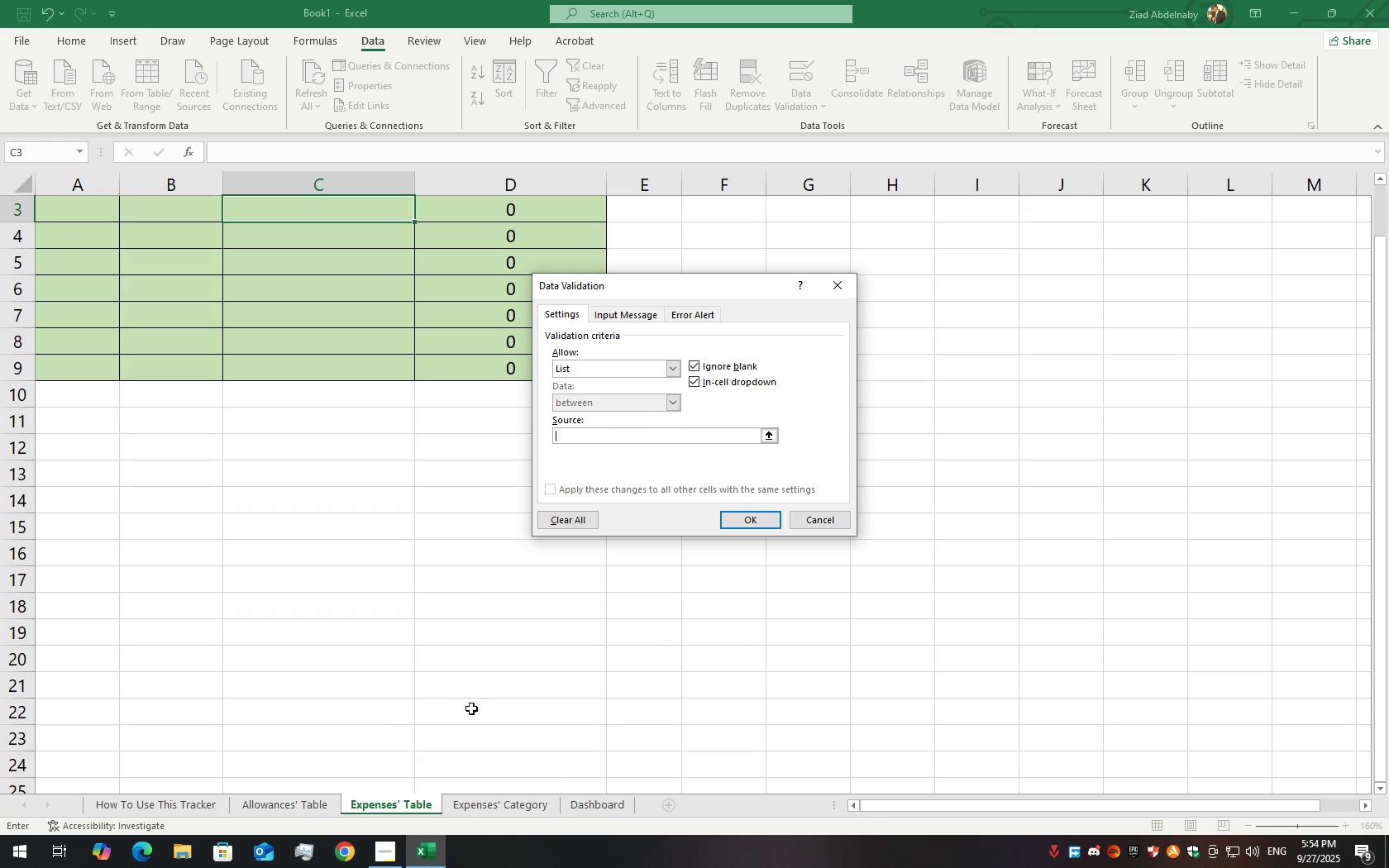 
key(Backspace)
 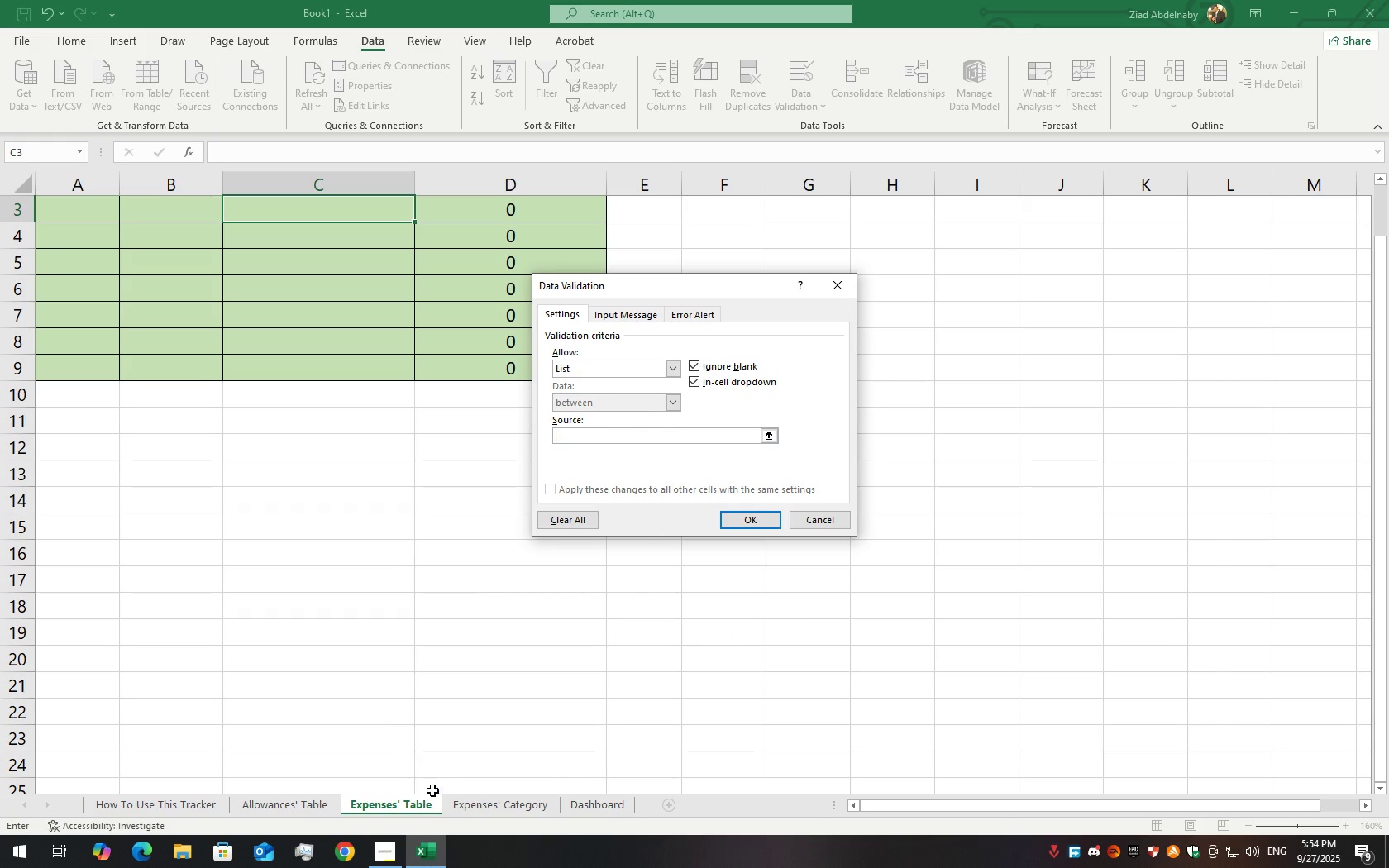 
key(Backspace)
 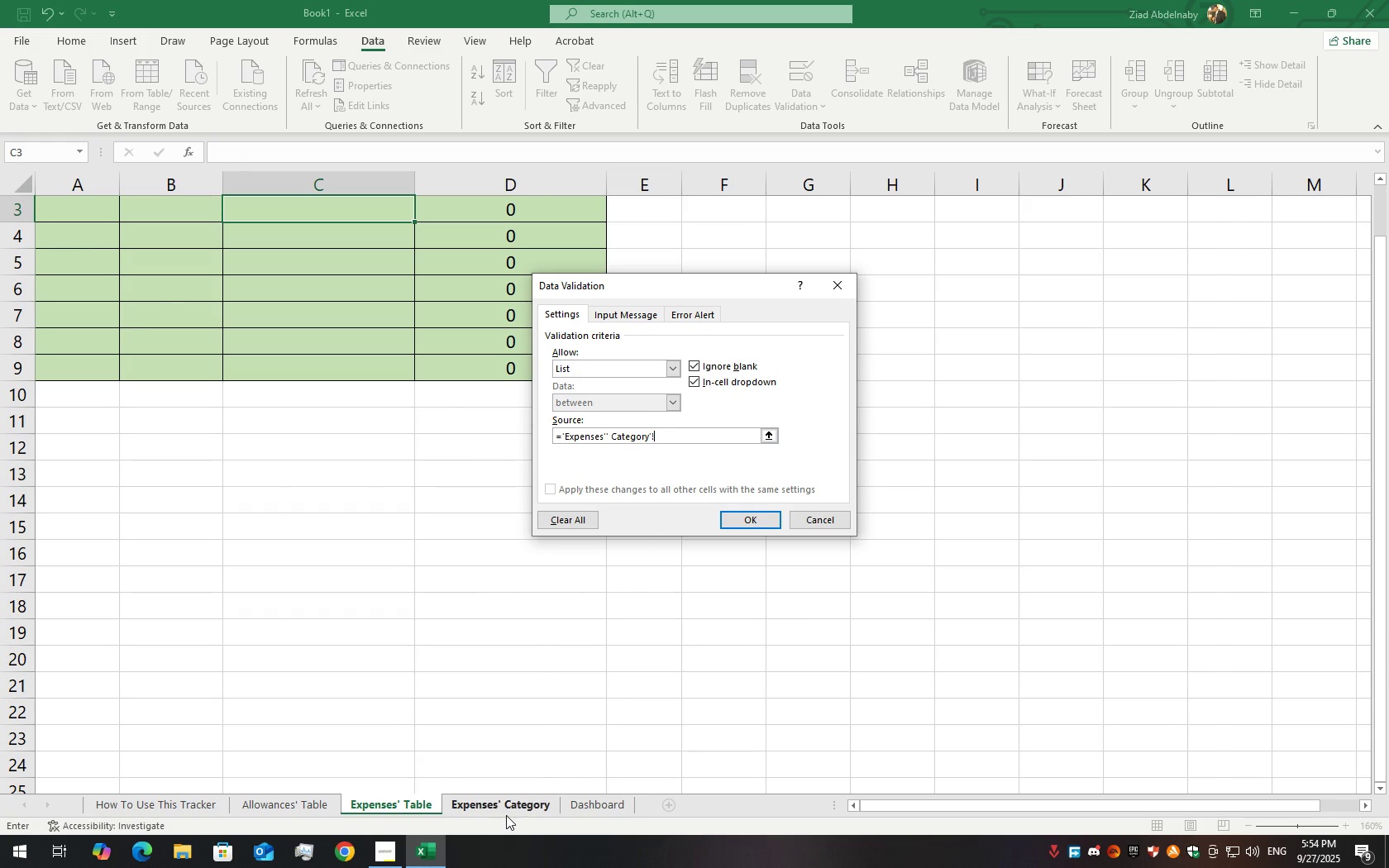 
left_click([506, 815])
 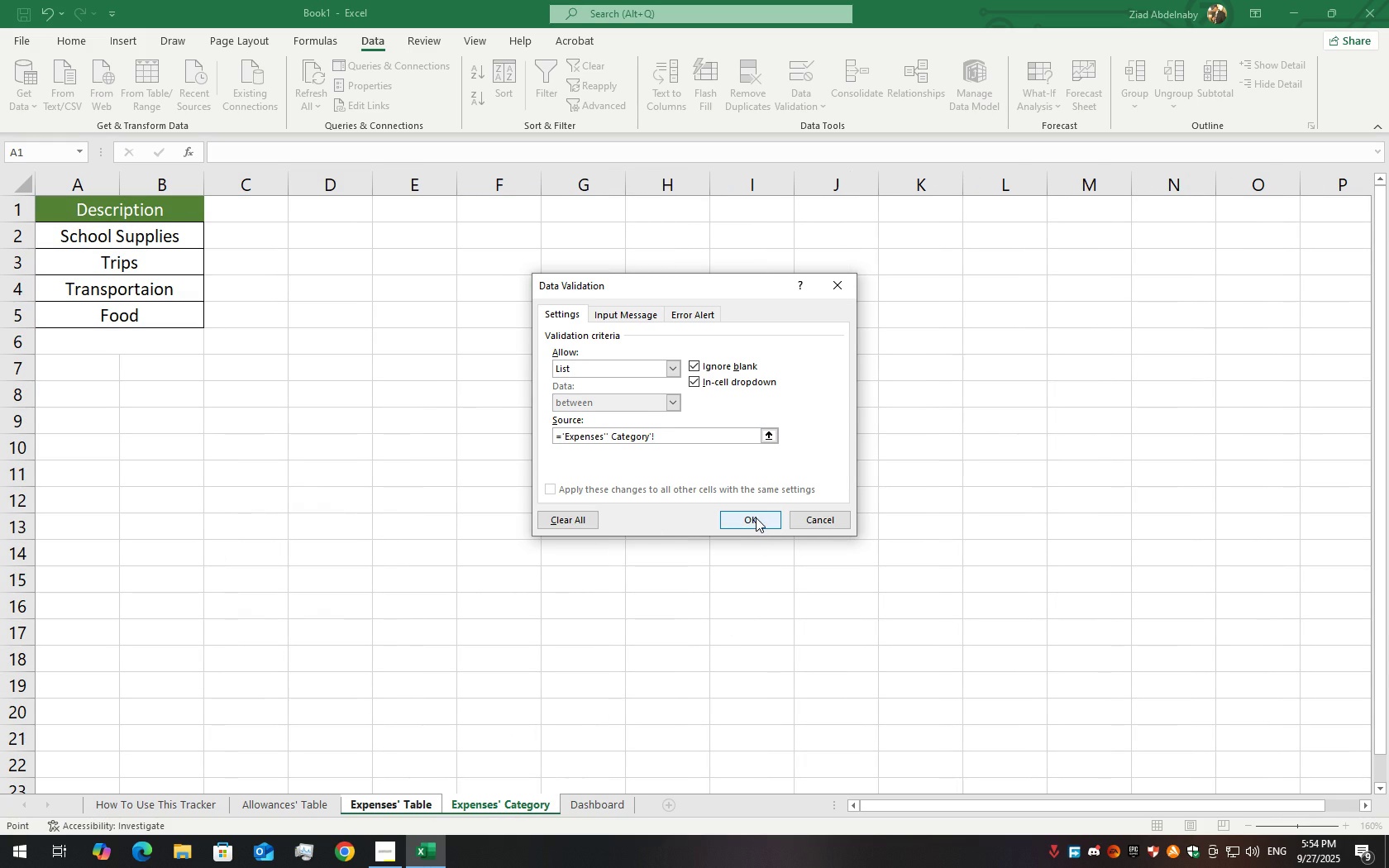 
left_click([756, 517])
 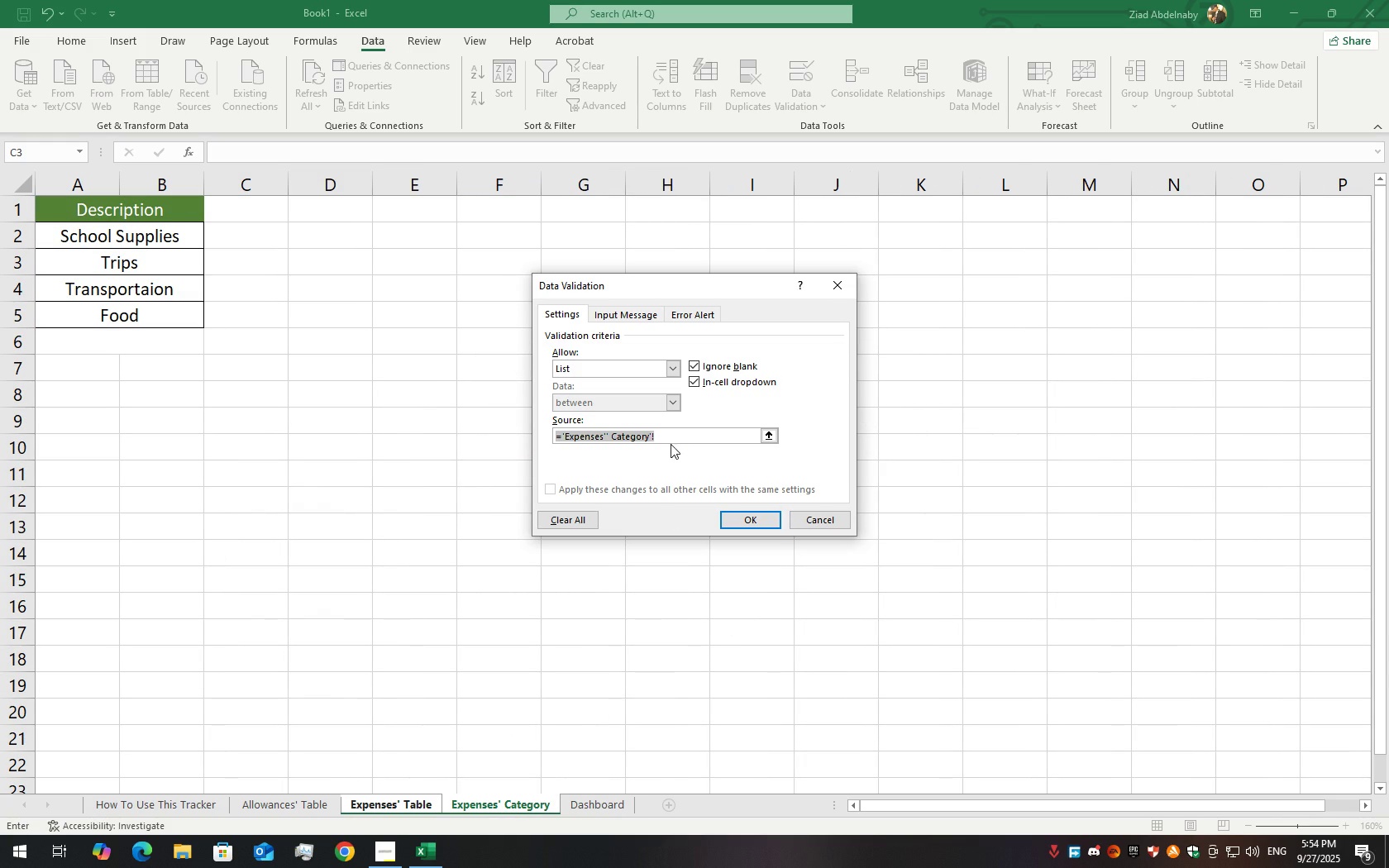 
wait(5.54)
 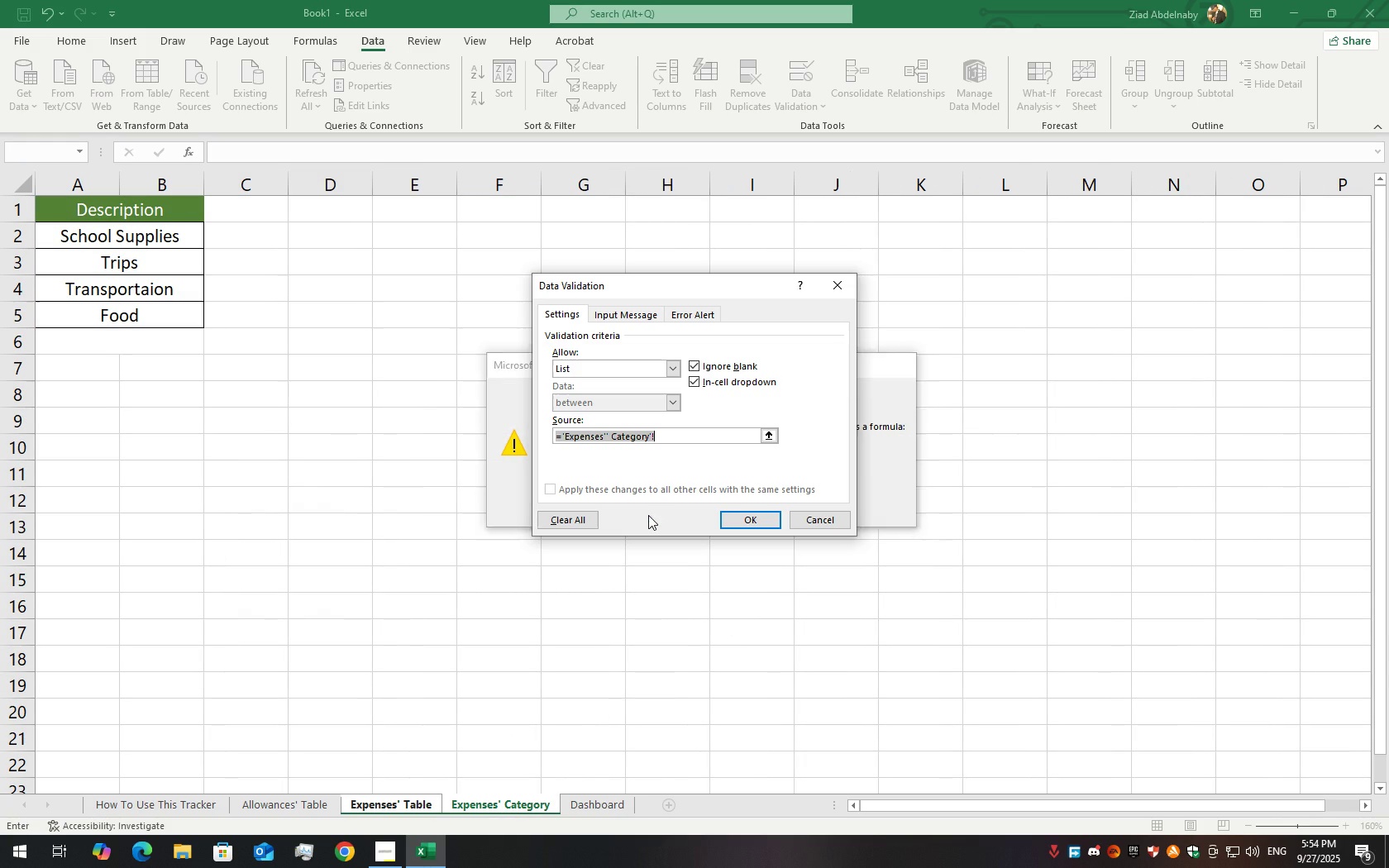 
double_click([702, 434])
 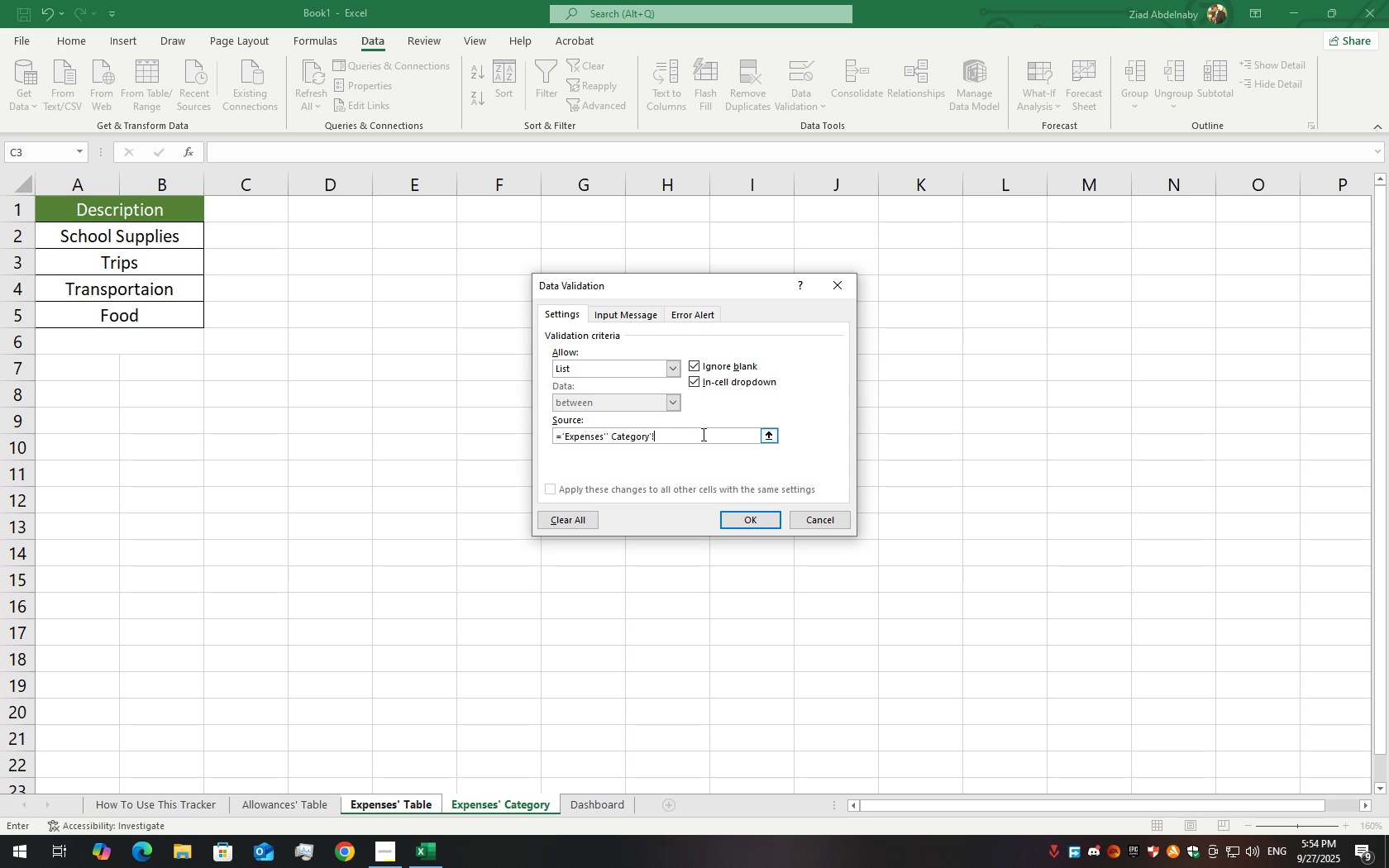 
triple_click([702, 434])
 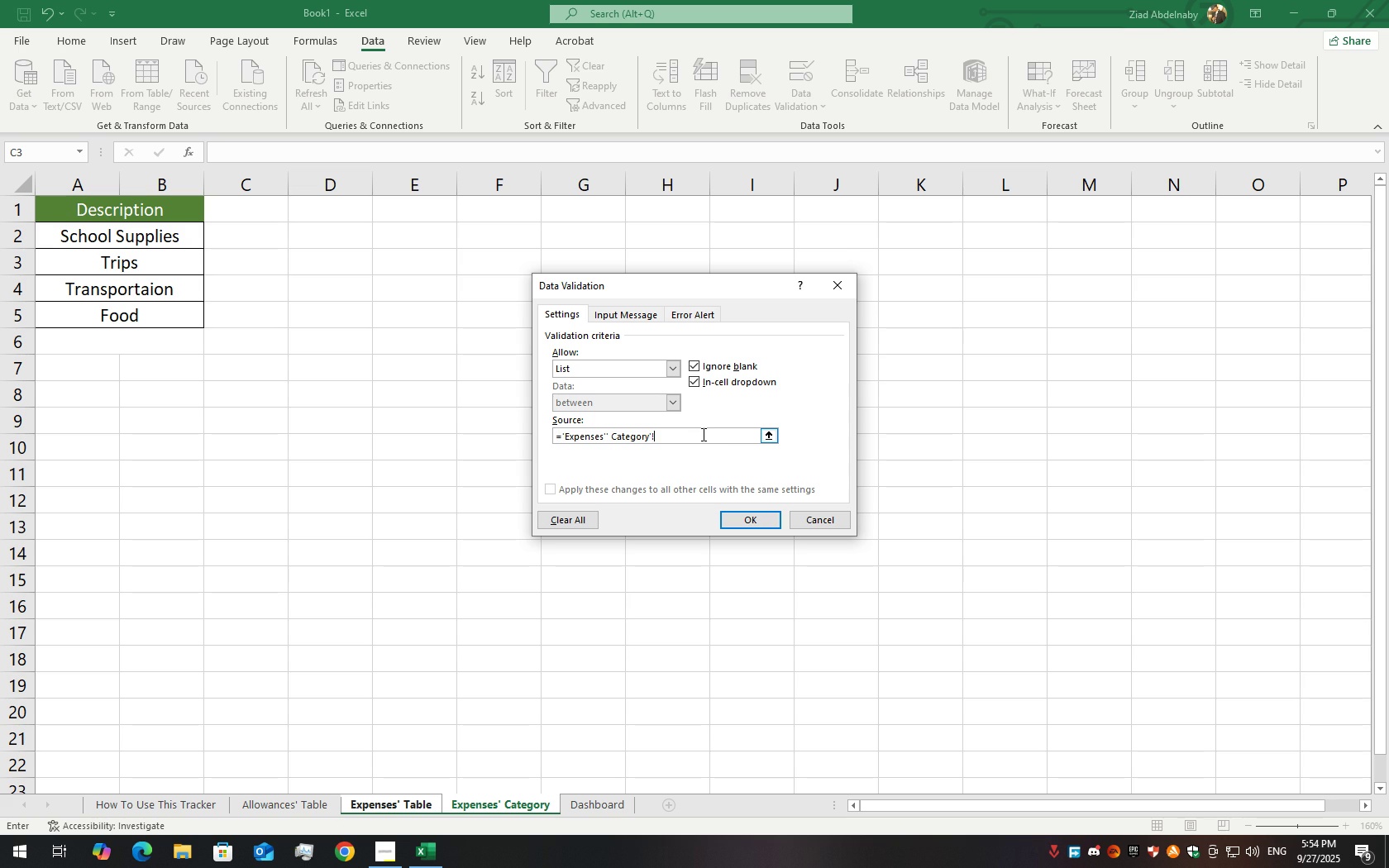 
triple_click([702, 434])